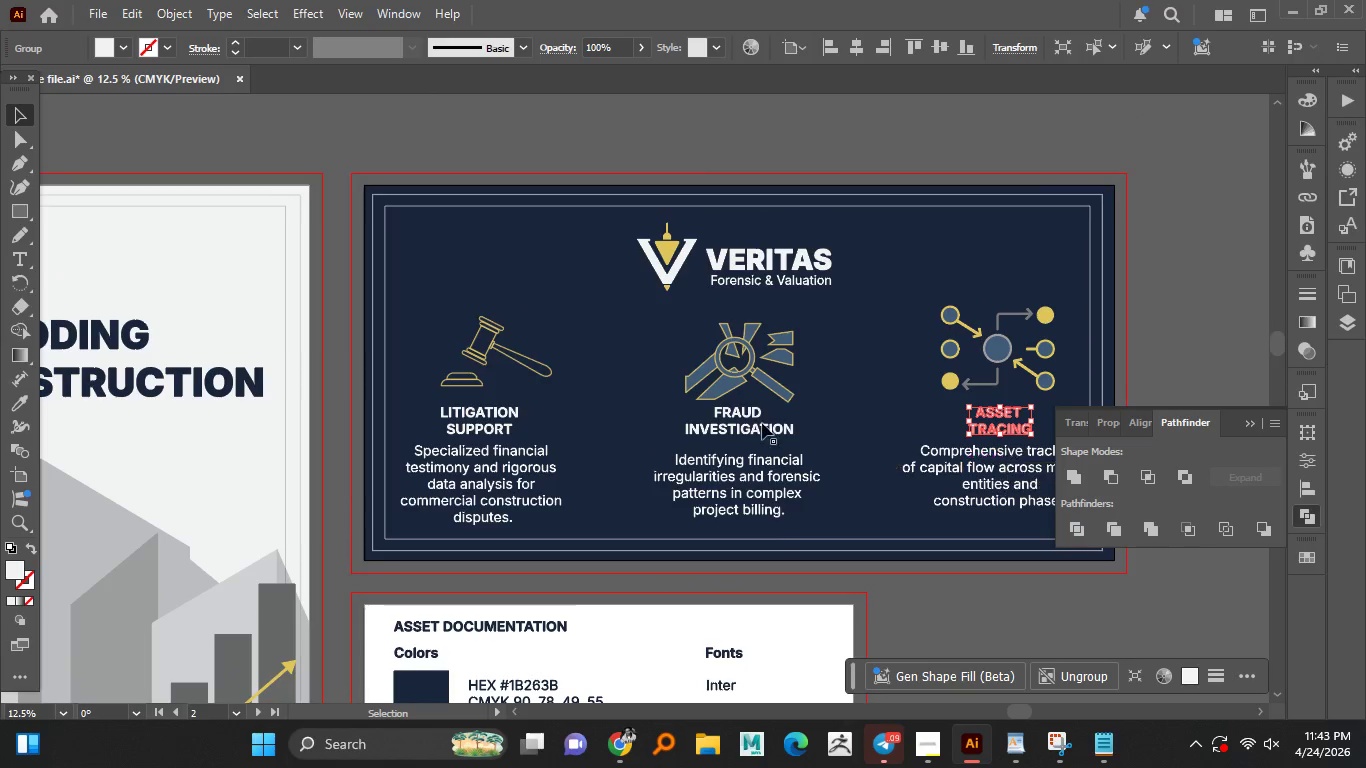 
hold_key(key=AltLeft, duration=1.01)
middle_click([718, 409])
 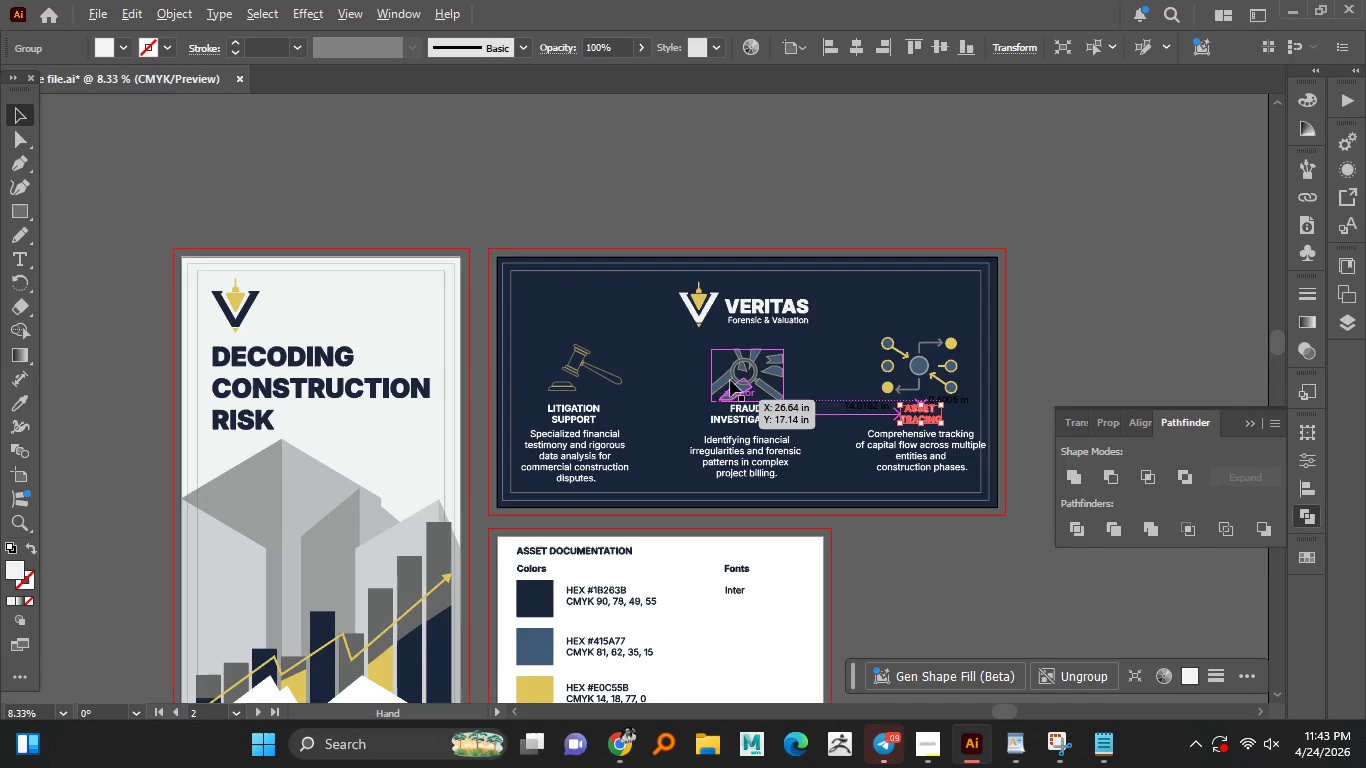 
scroll: coordinate [711, 401], scroll_direction: down, amount: 1.0
 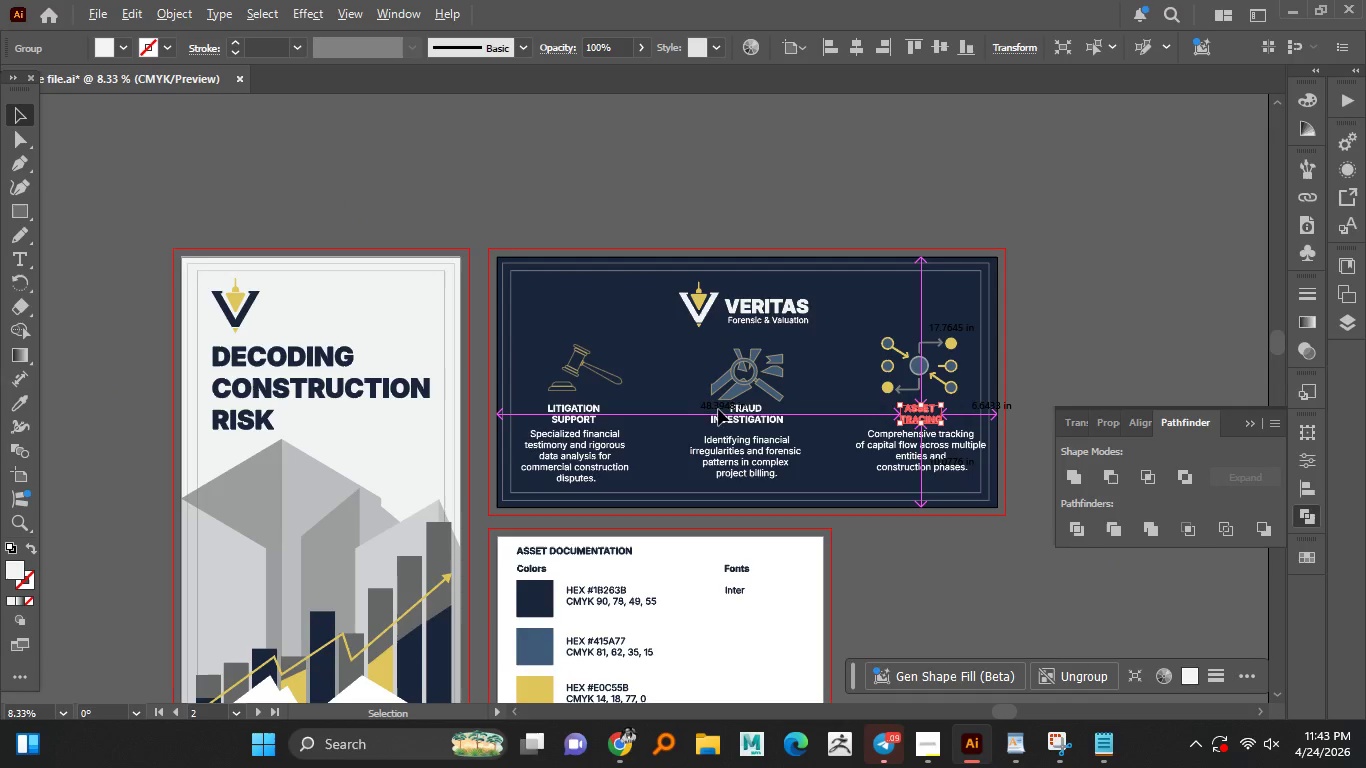 
hold_key(key=AltLeft, duration=1.58)
left_click([761, 304])
 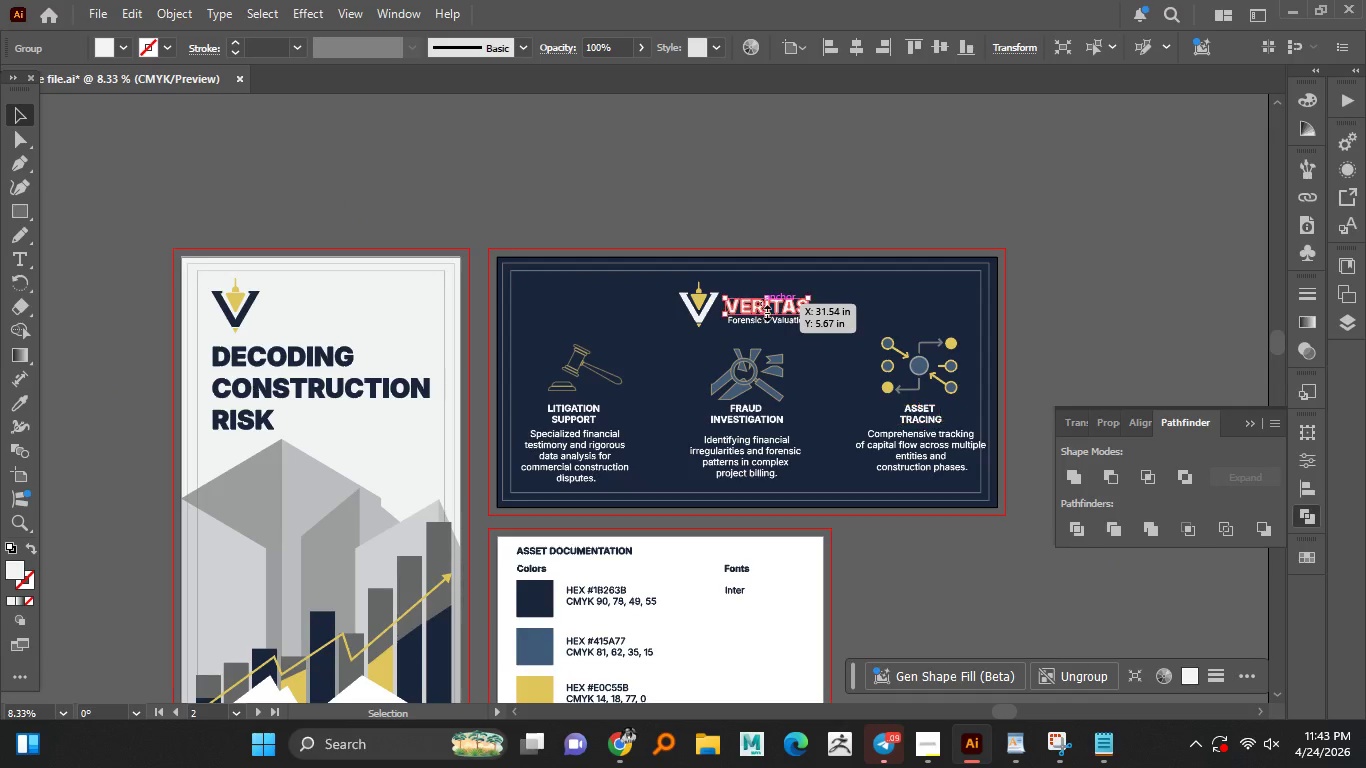 
hold_key(key=ShiftLeft, duration=0.84)
 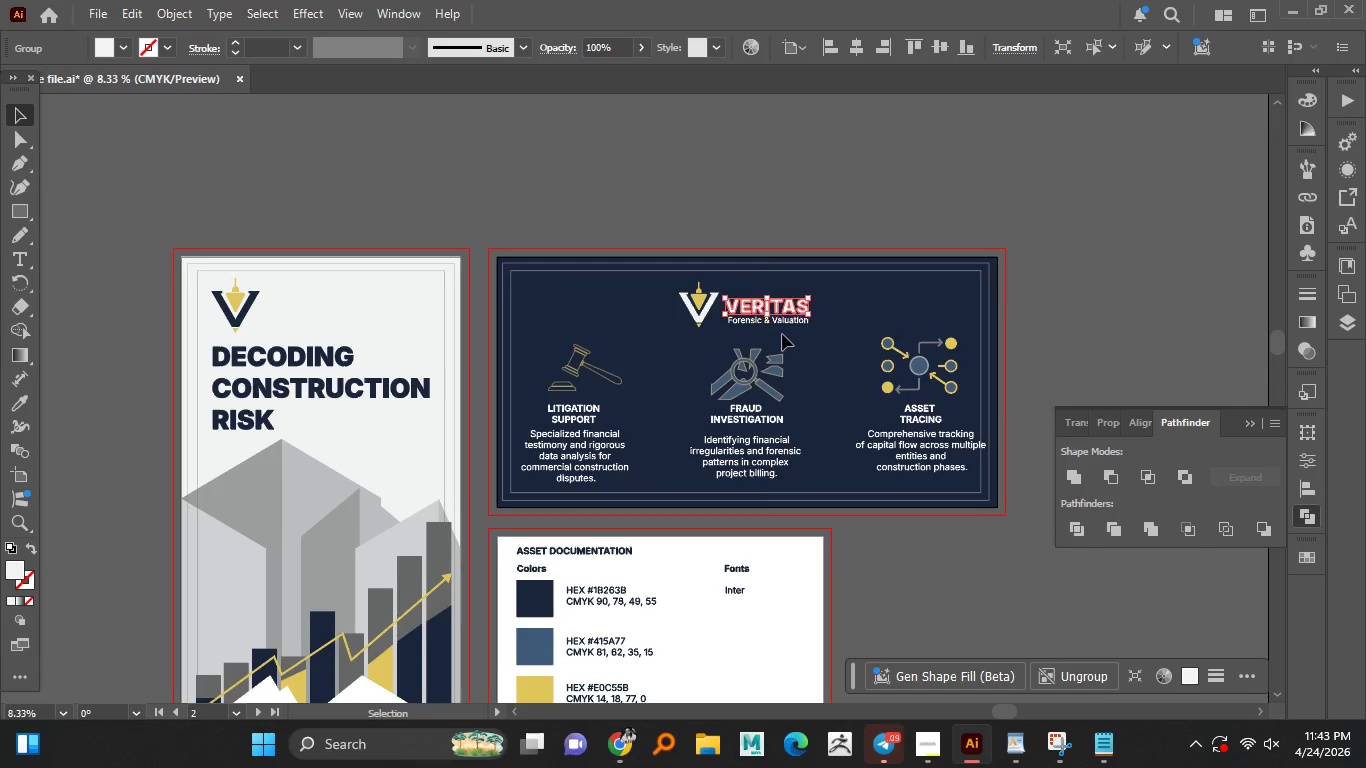 
hold_key(key=AltLeft, duration=0.56)
 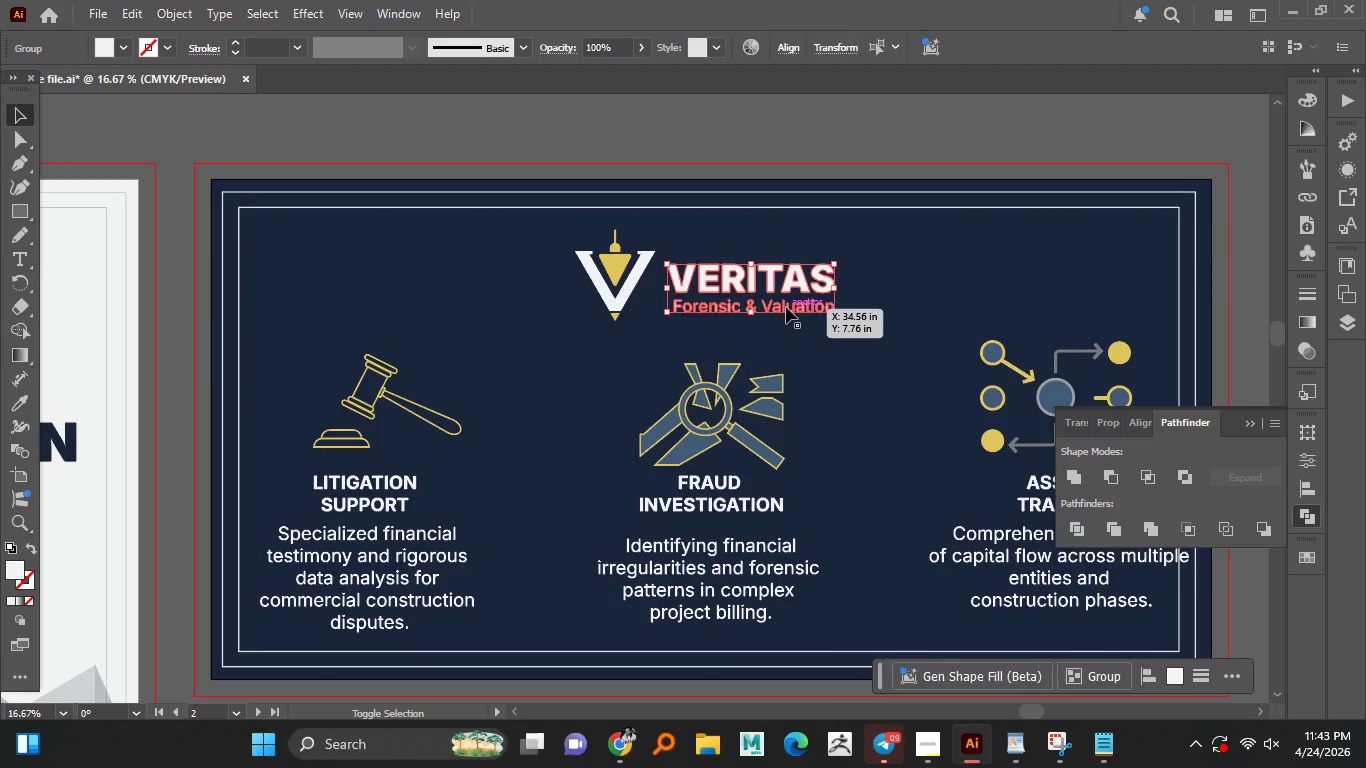 
hold_key(key=ShiftLeft, duration=0.75)
 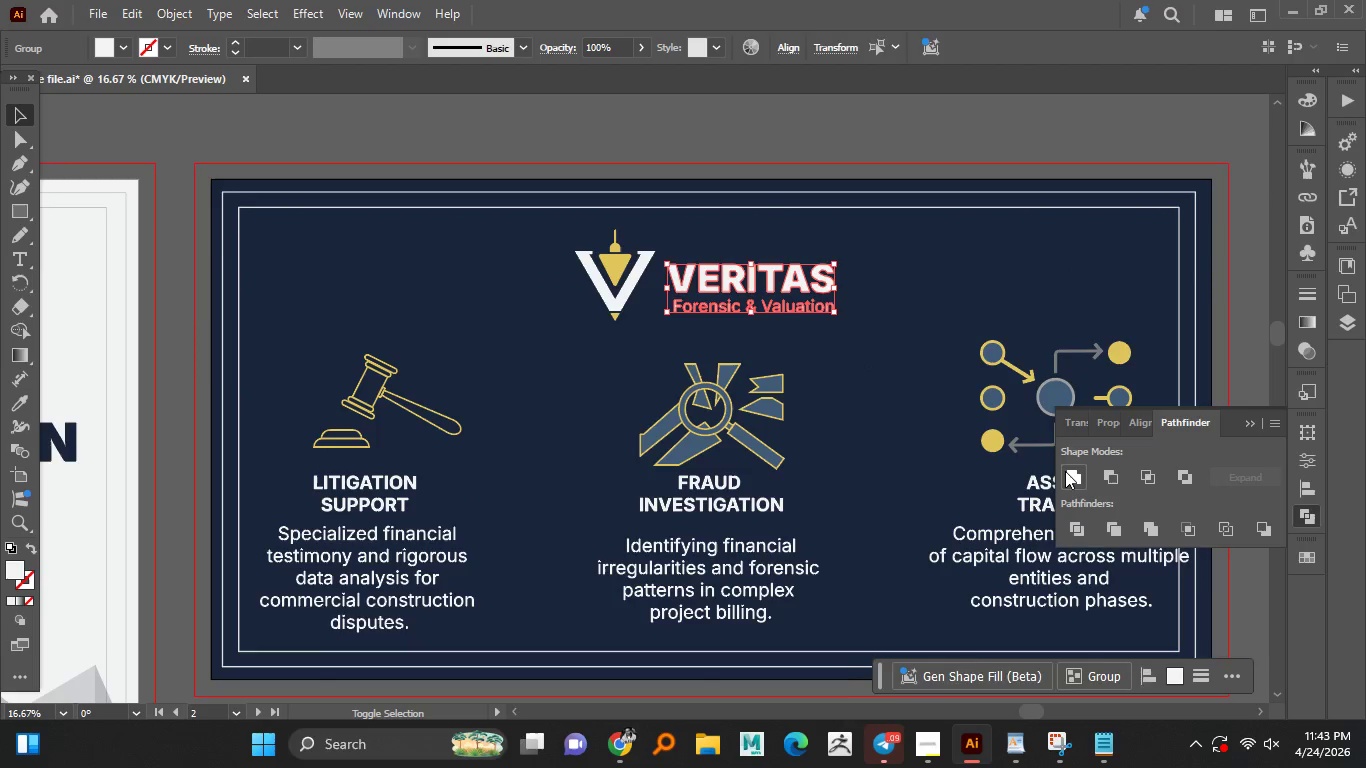 
scroll: coordinate [782, 334], scroll_direction: up, amount: 2.0
 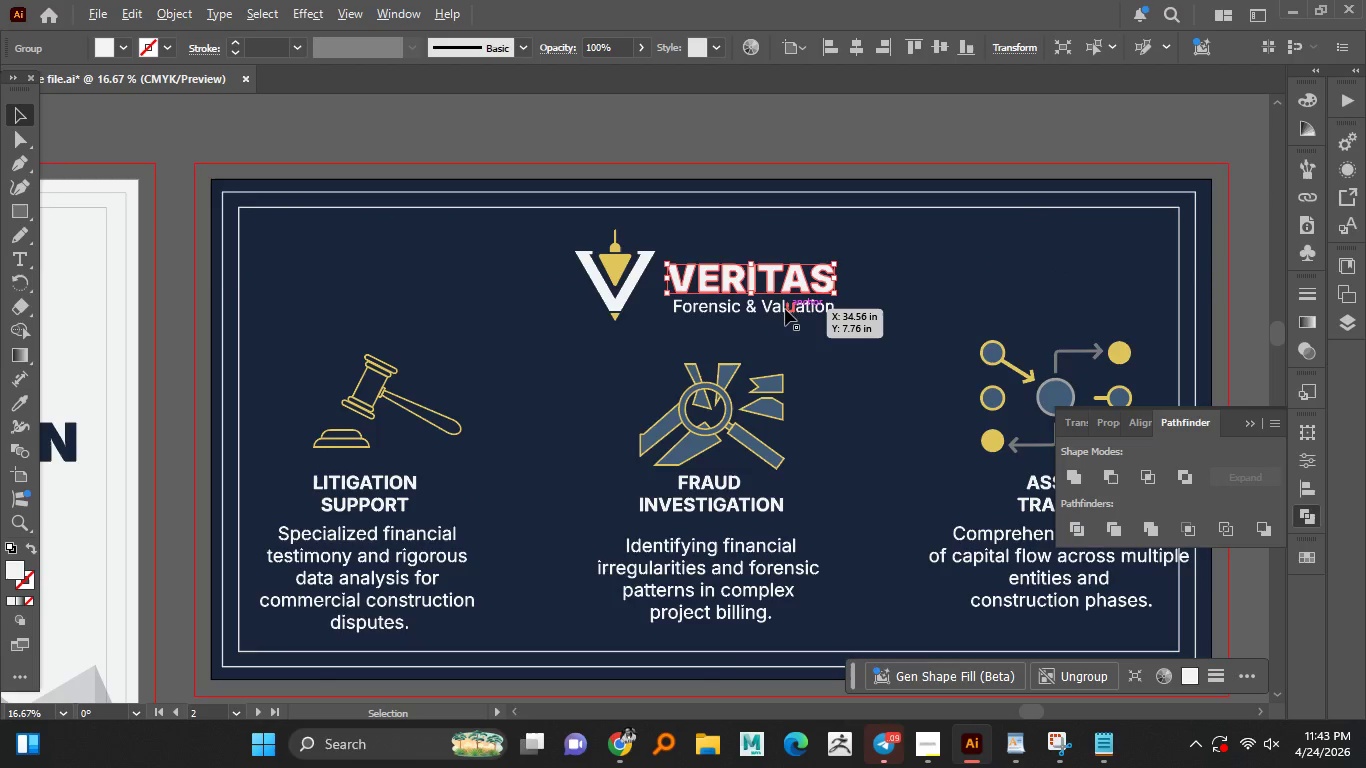 
left_click([786, 307])
 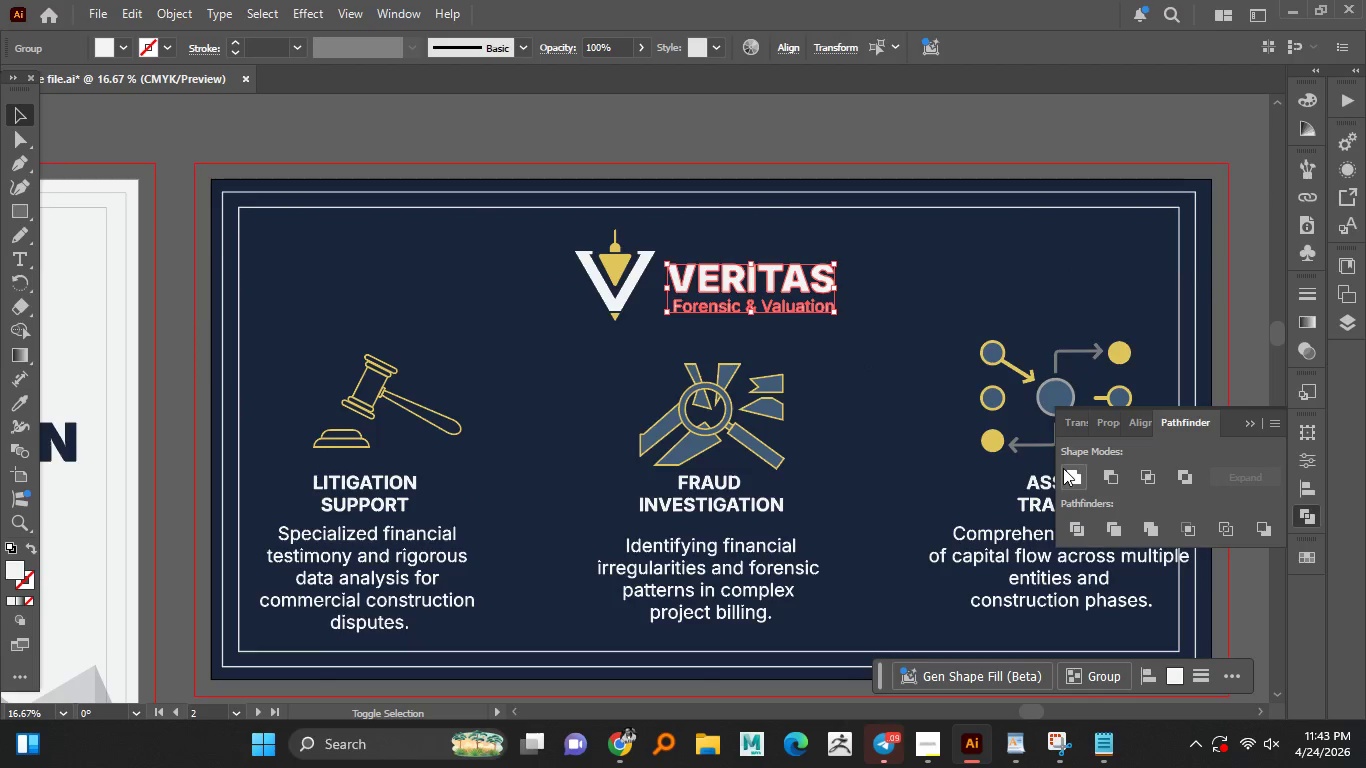 
left_click([1065, 471])
 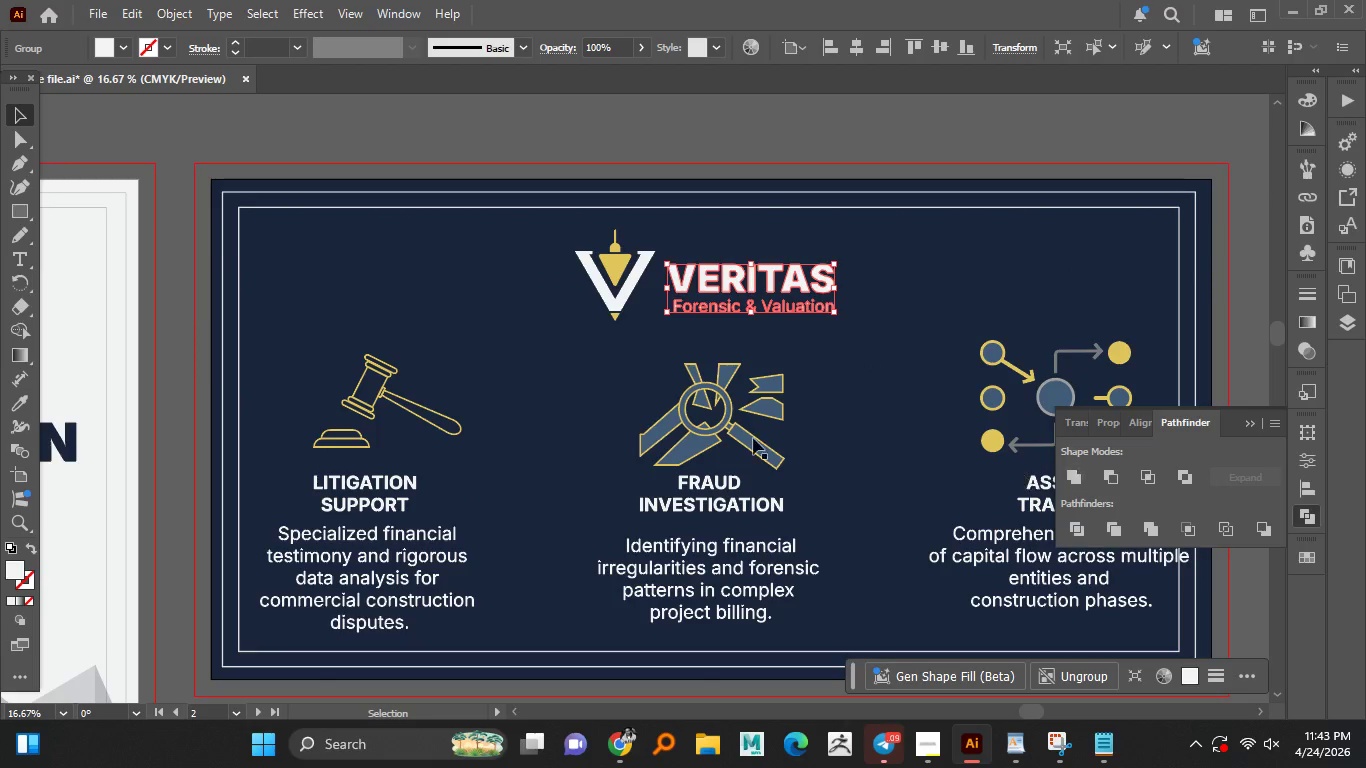 
hold_key(key=AltLeft, duration=0.47)
 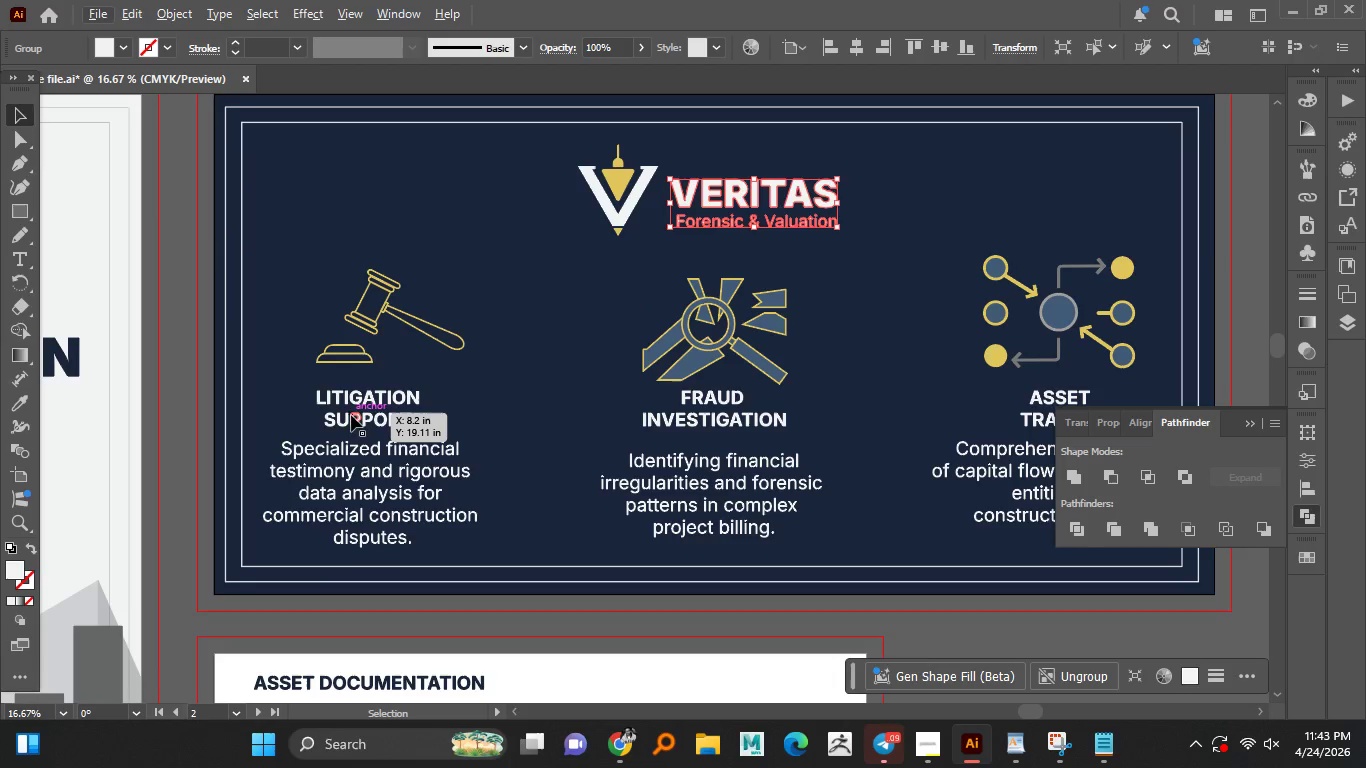 
left_click([351, 415])
 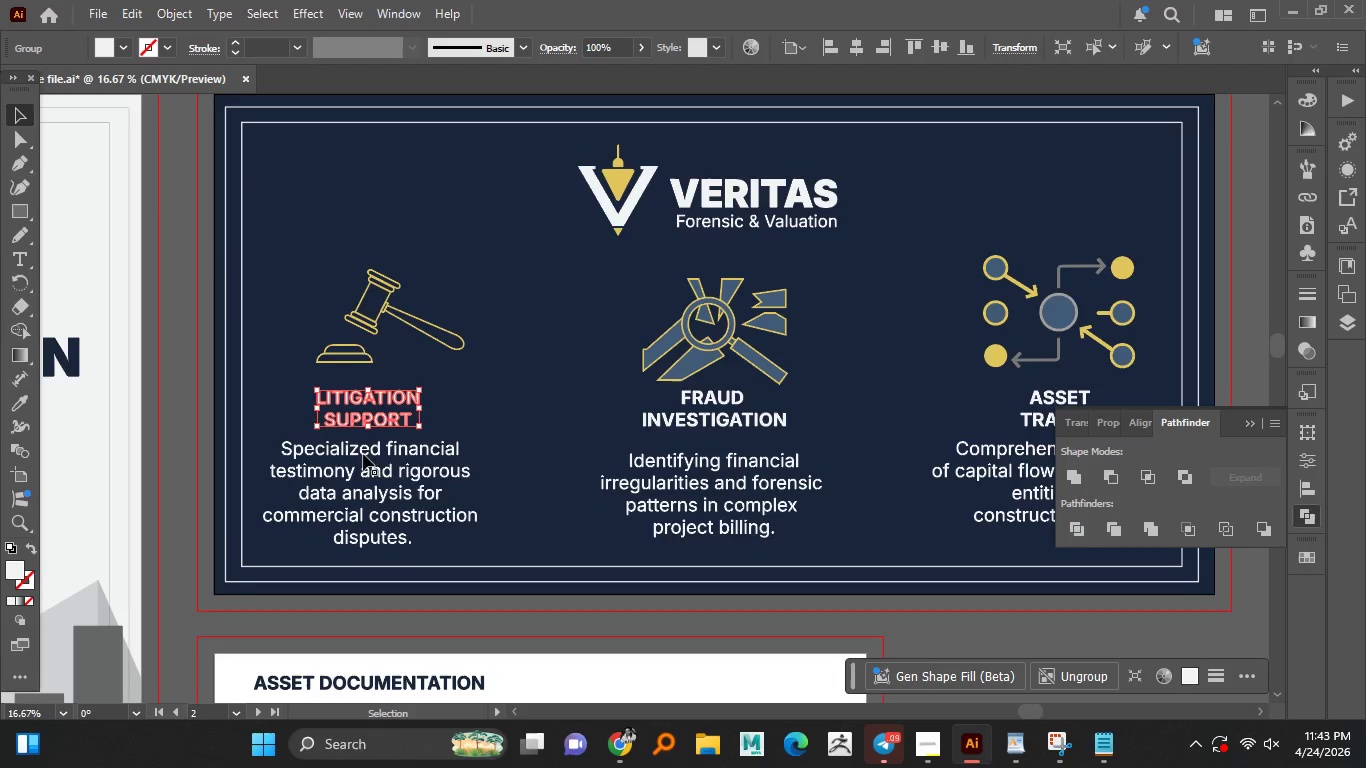 
hold_key(key=ShiftLeft, duration=1.51)
left_click([398, 459])
 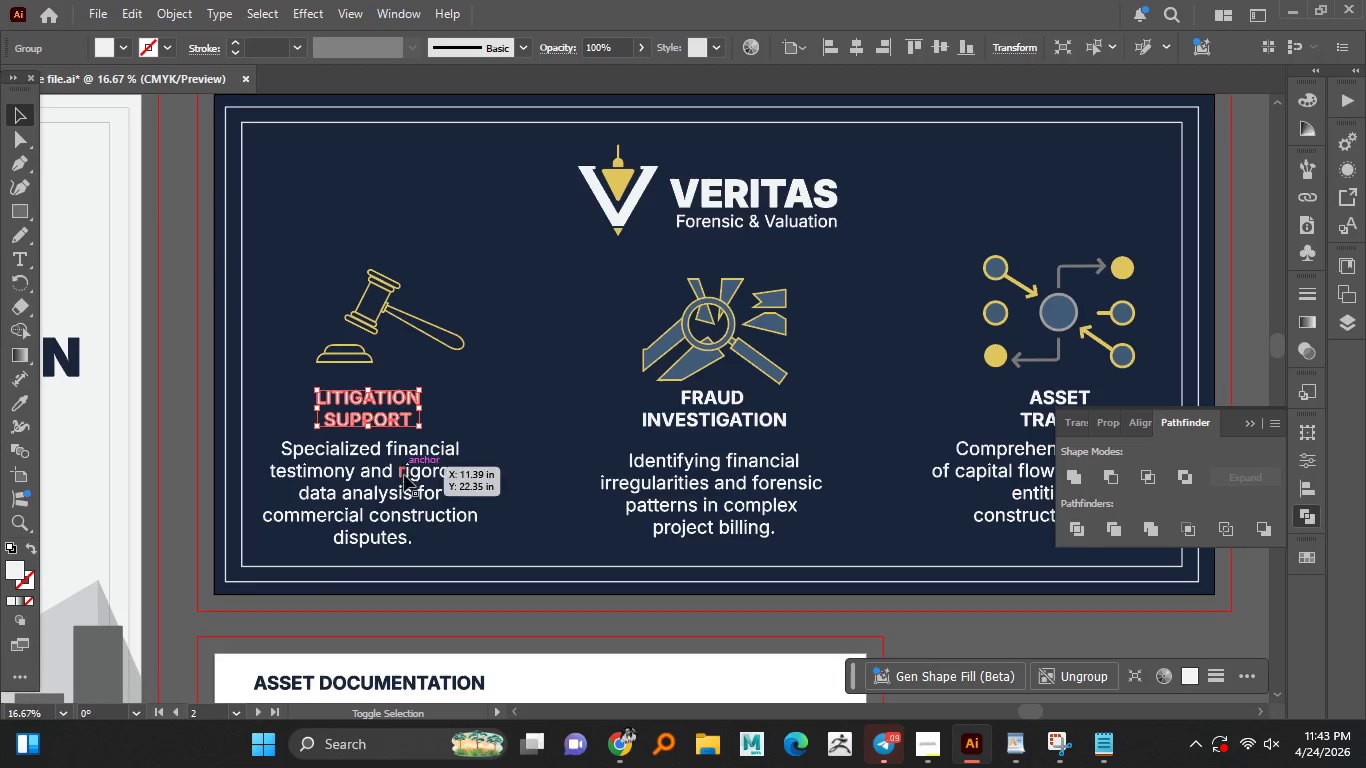 
double_click([404, 477])
 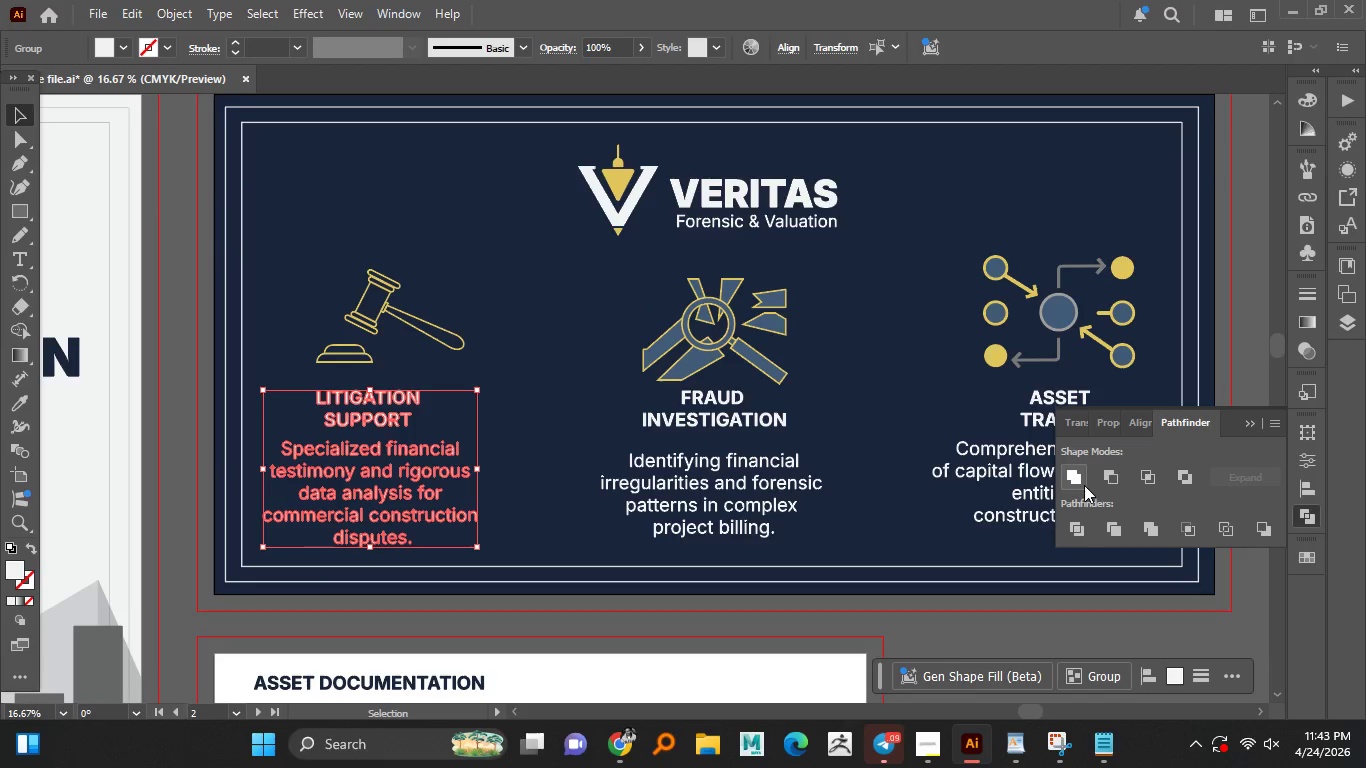 
left_click([1083, 485])
 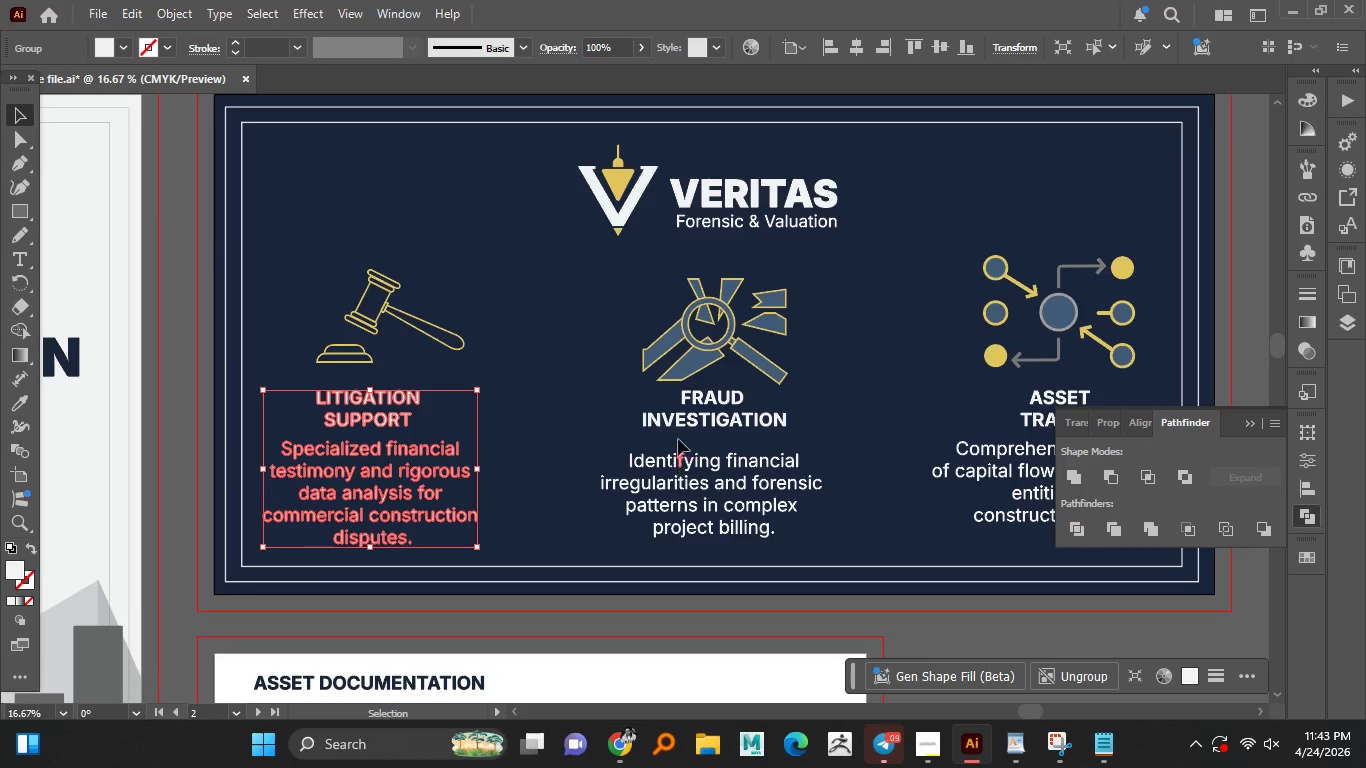 
left_click([697, 415])
 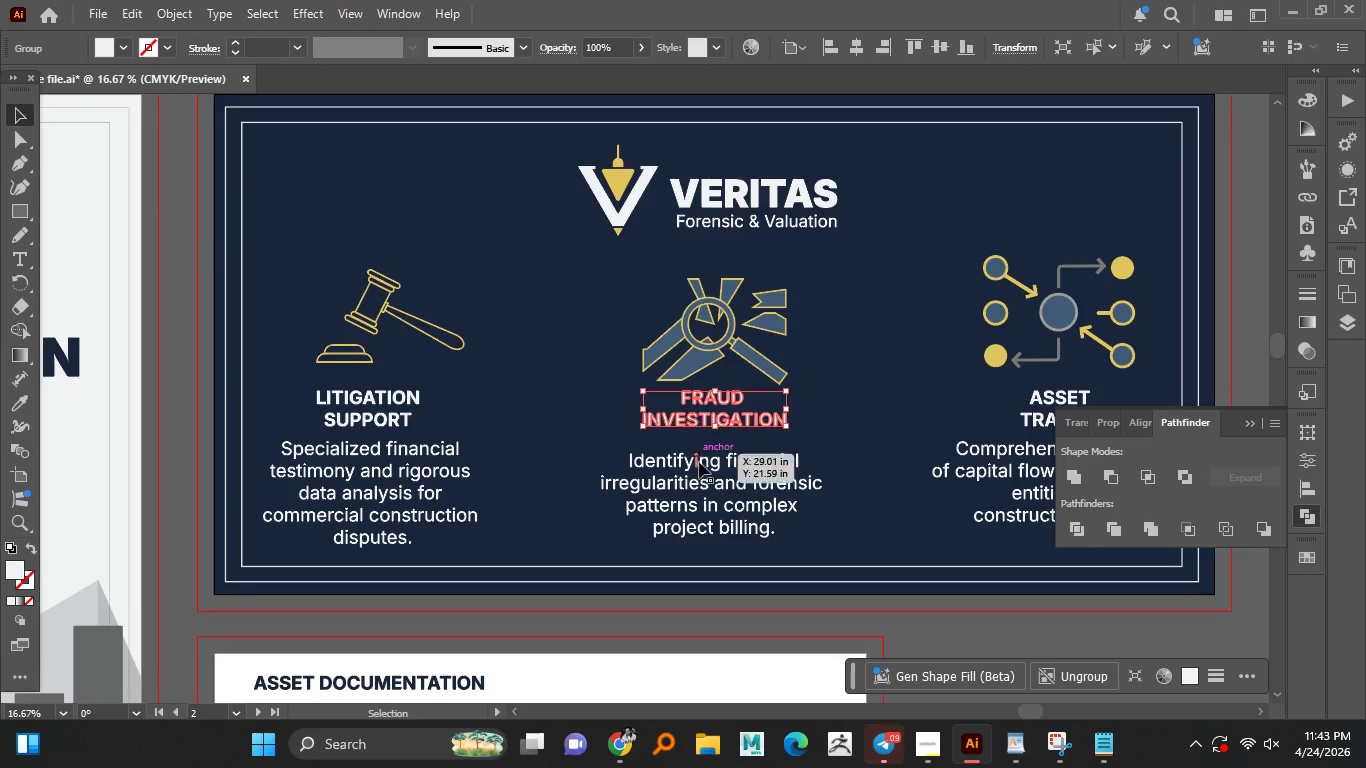 
hold_key(key=ShiftLeft, duration=1.22)
left_click([700, 473])
 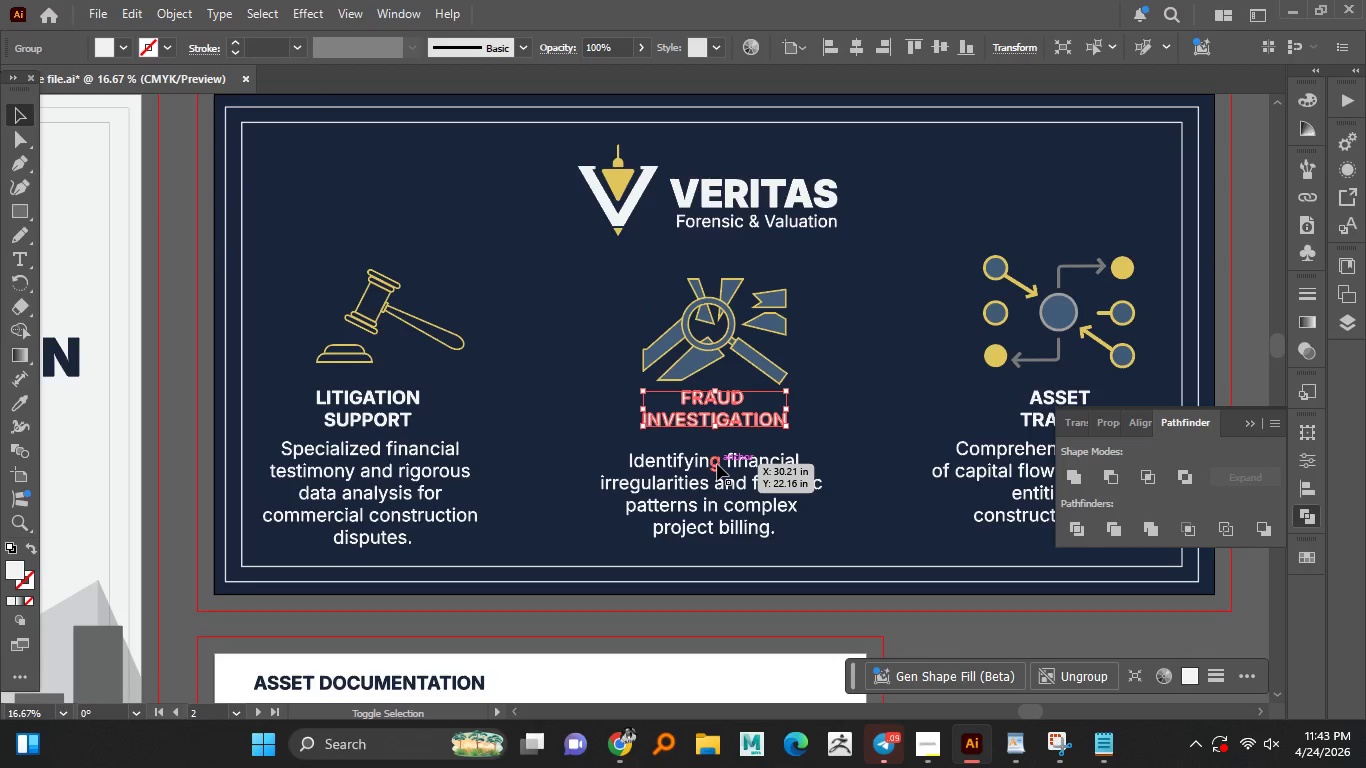 
left_click([717, 464])
 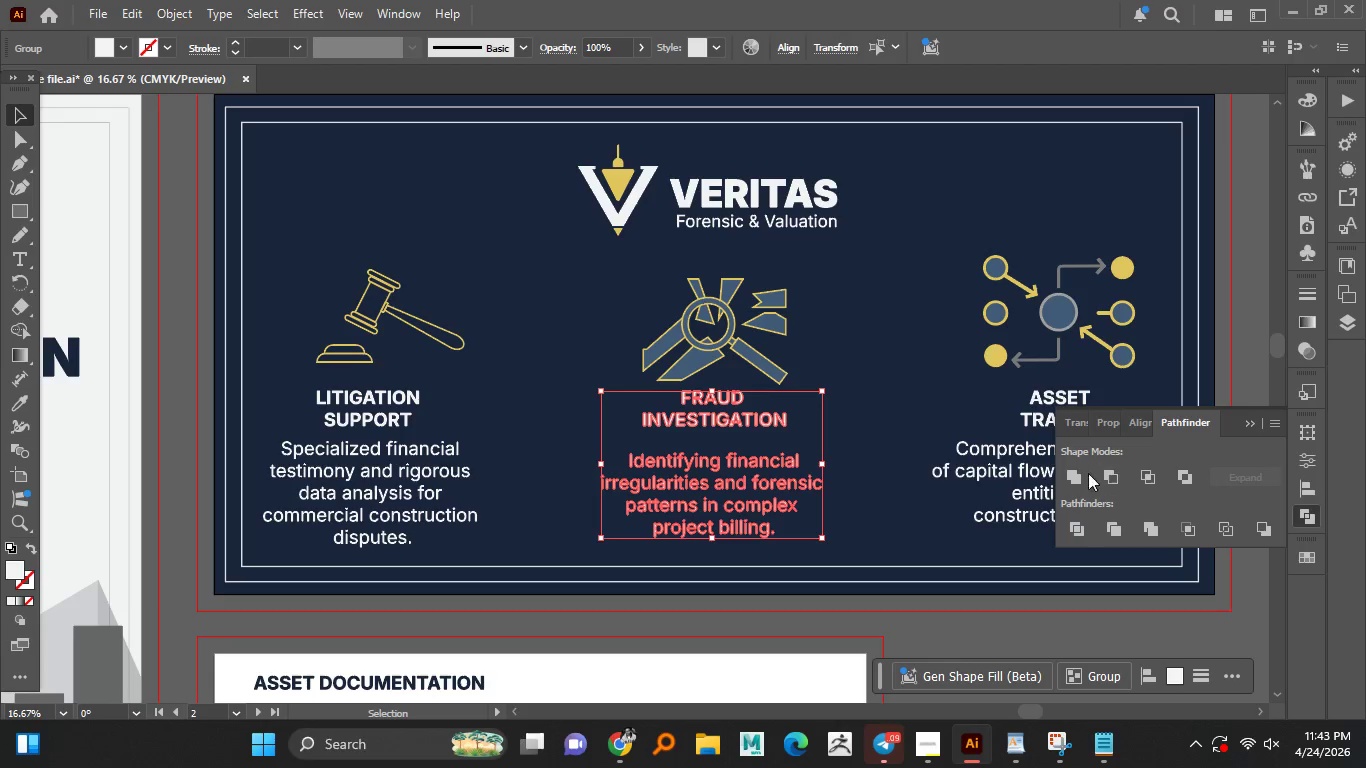 
left_click([1078, 478])
 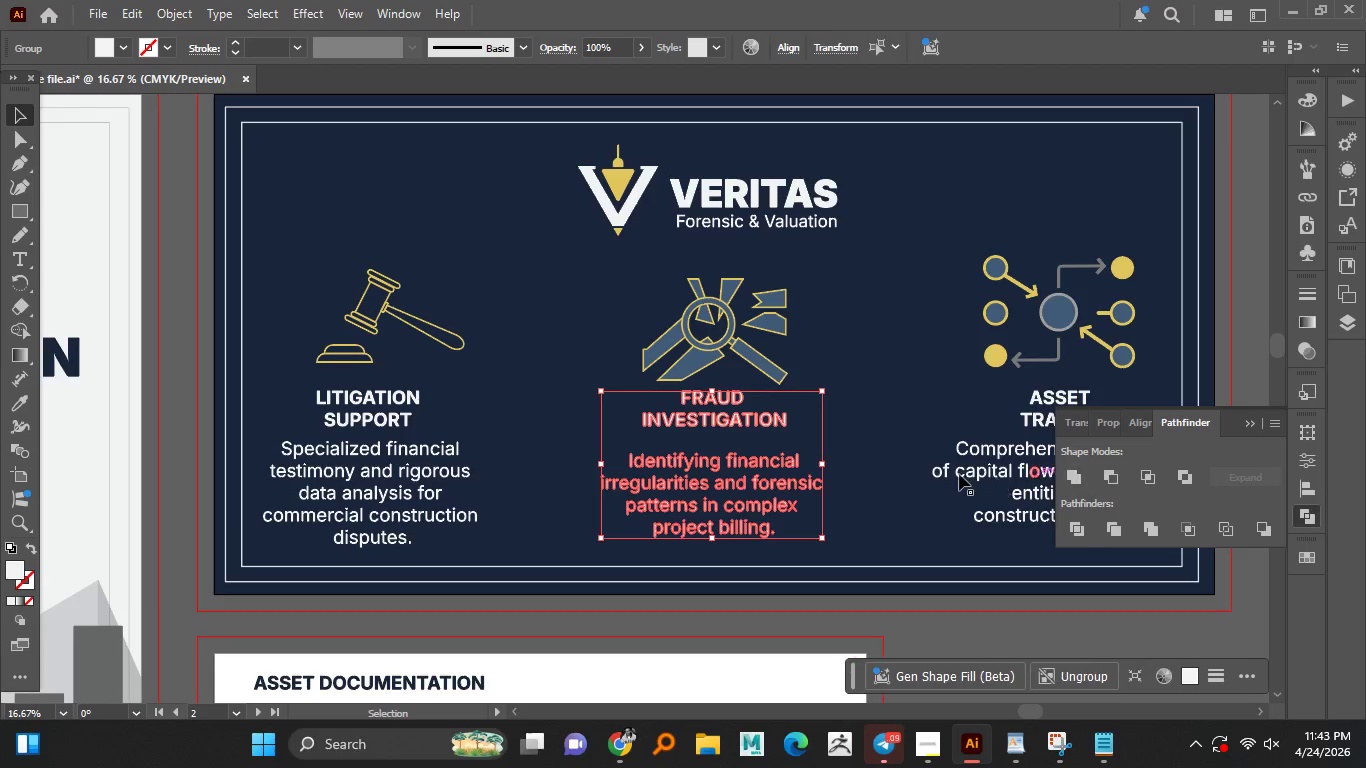 
hold_key(key=AltLeft, duration=0.62)
 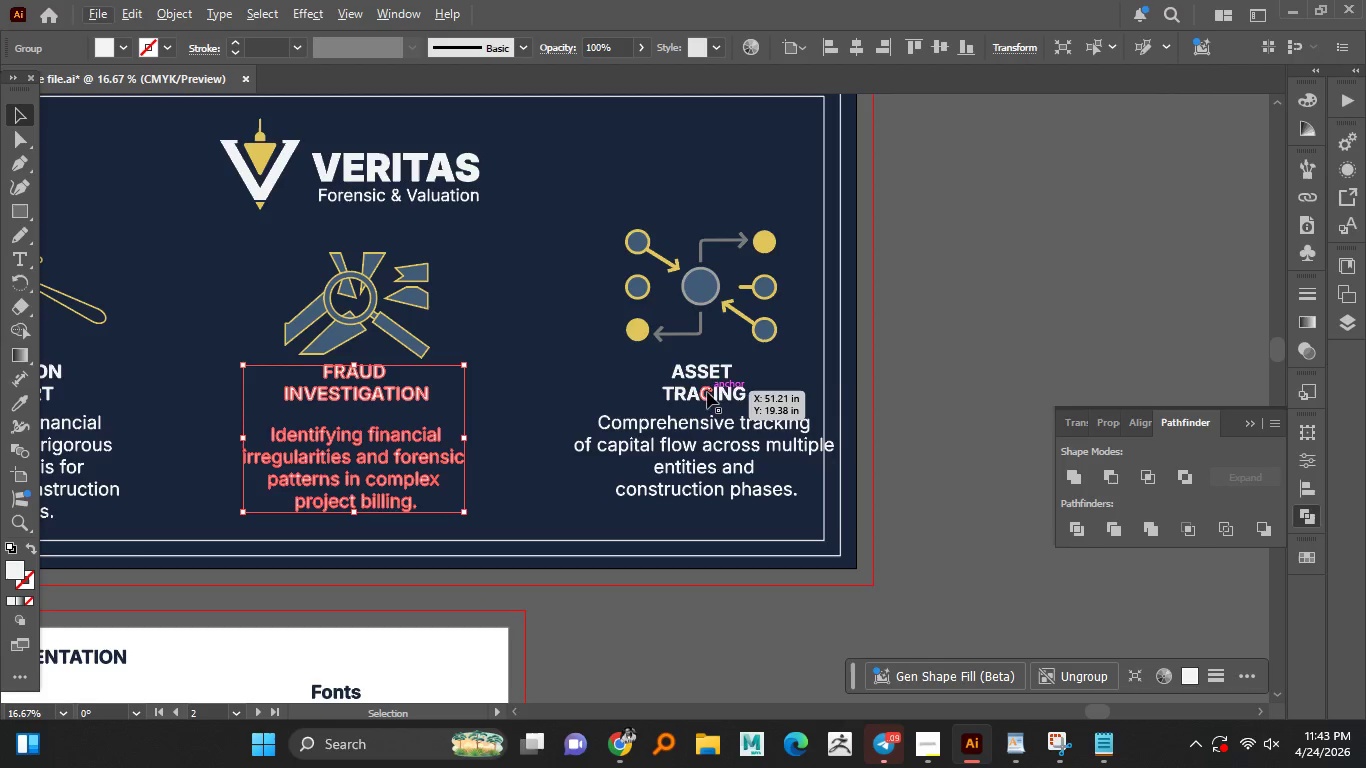 
left_click([707, 392])
 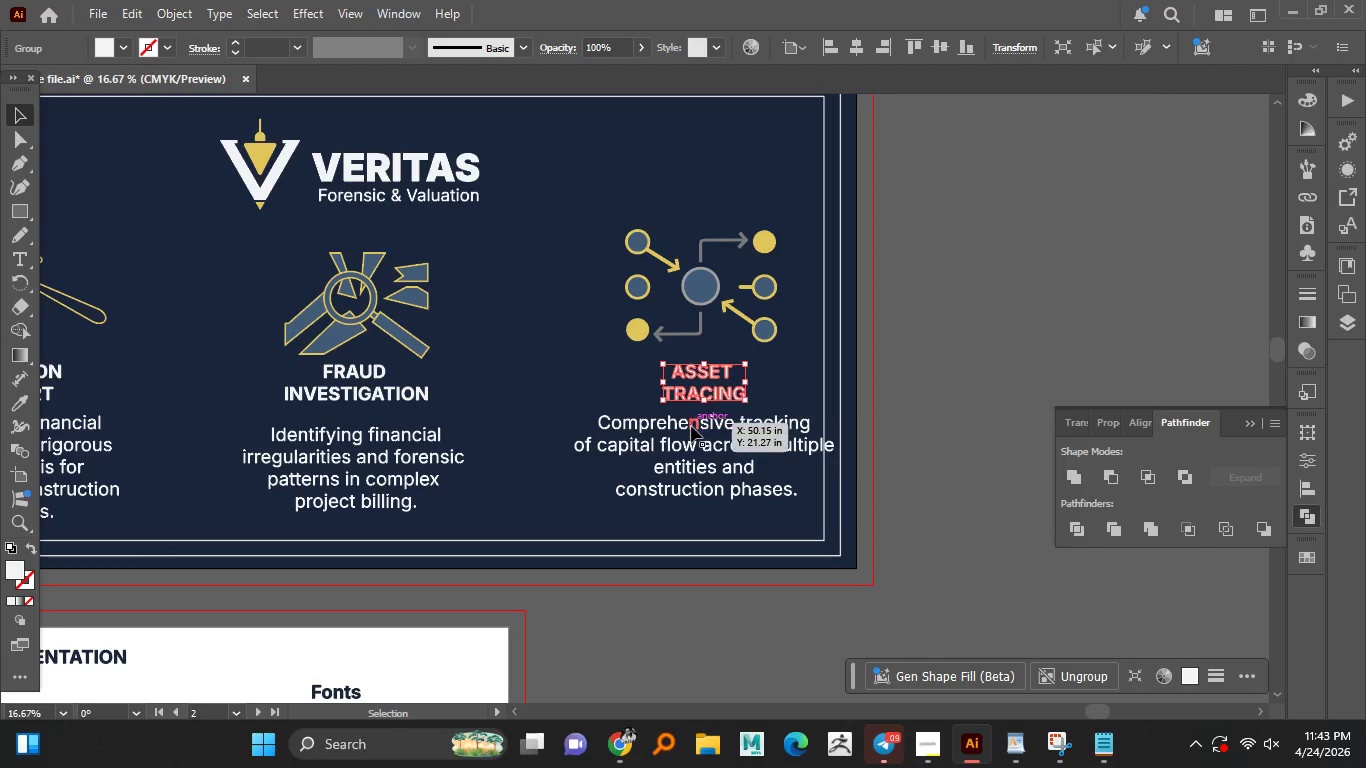 
hold_key(key=ShiftLeft, duration=0.83)
left_click([689, 431])
 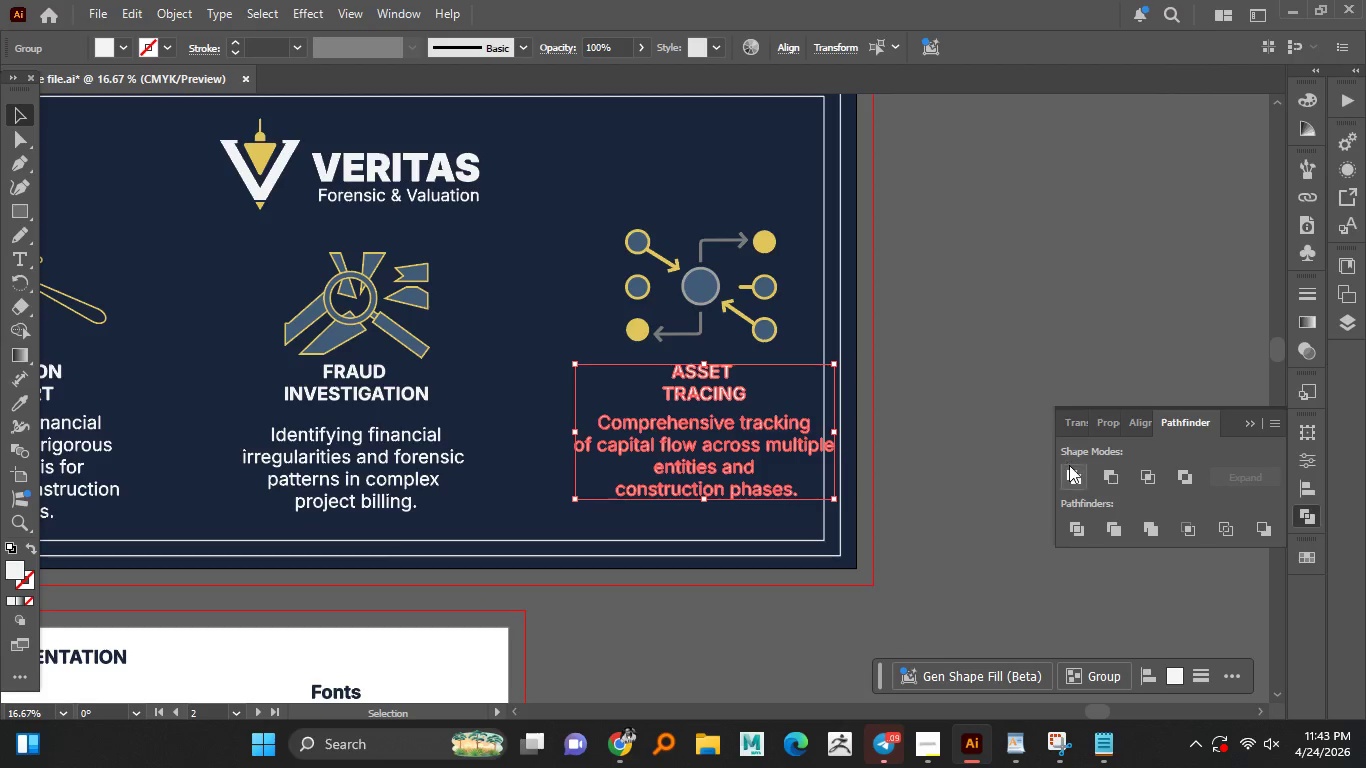 
left_click([1070, 473])
 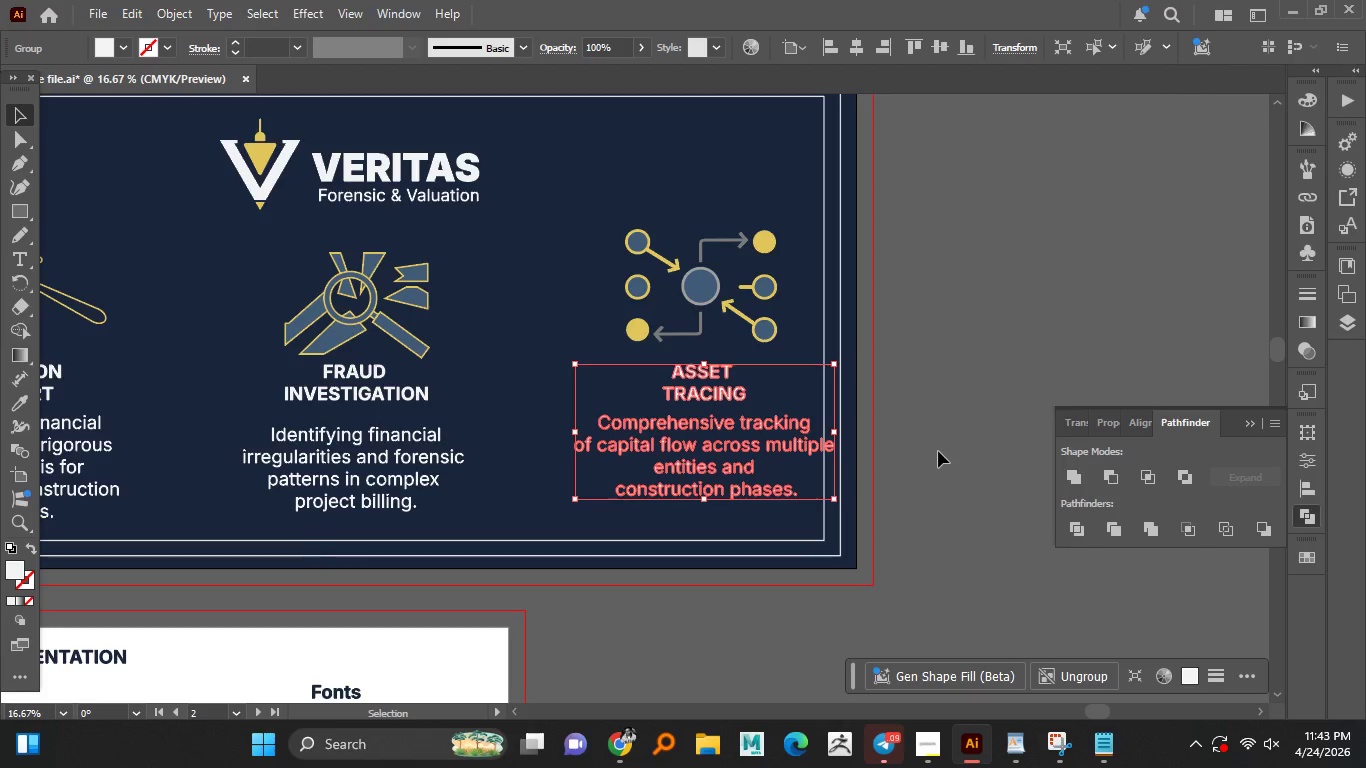 
left_click([939, 450])
 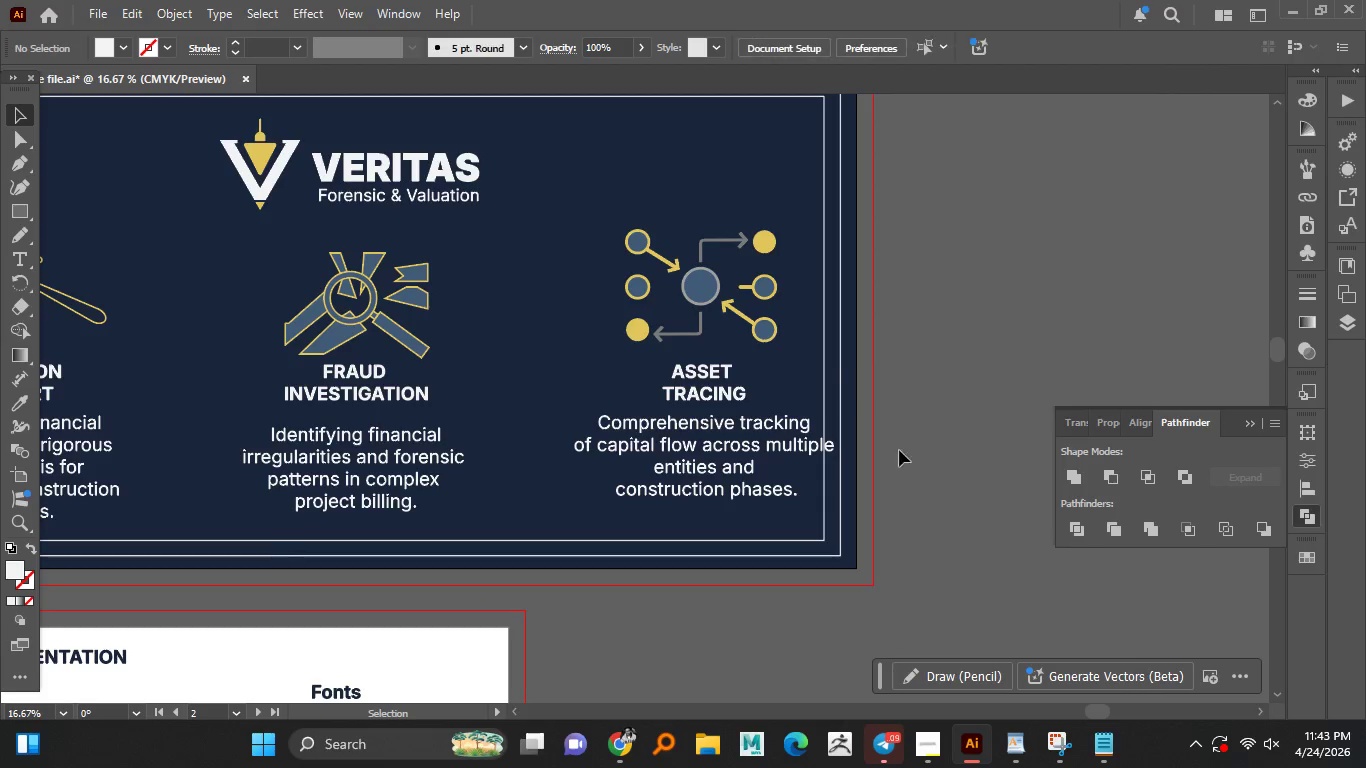 
hold_key(key=AltLeft, duration=1.52)
scroll: coordinate [887, 451], scroll_direction: down, amount: 2.0
 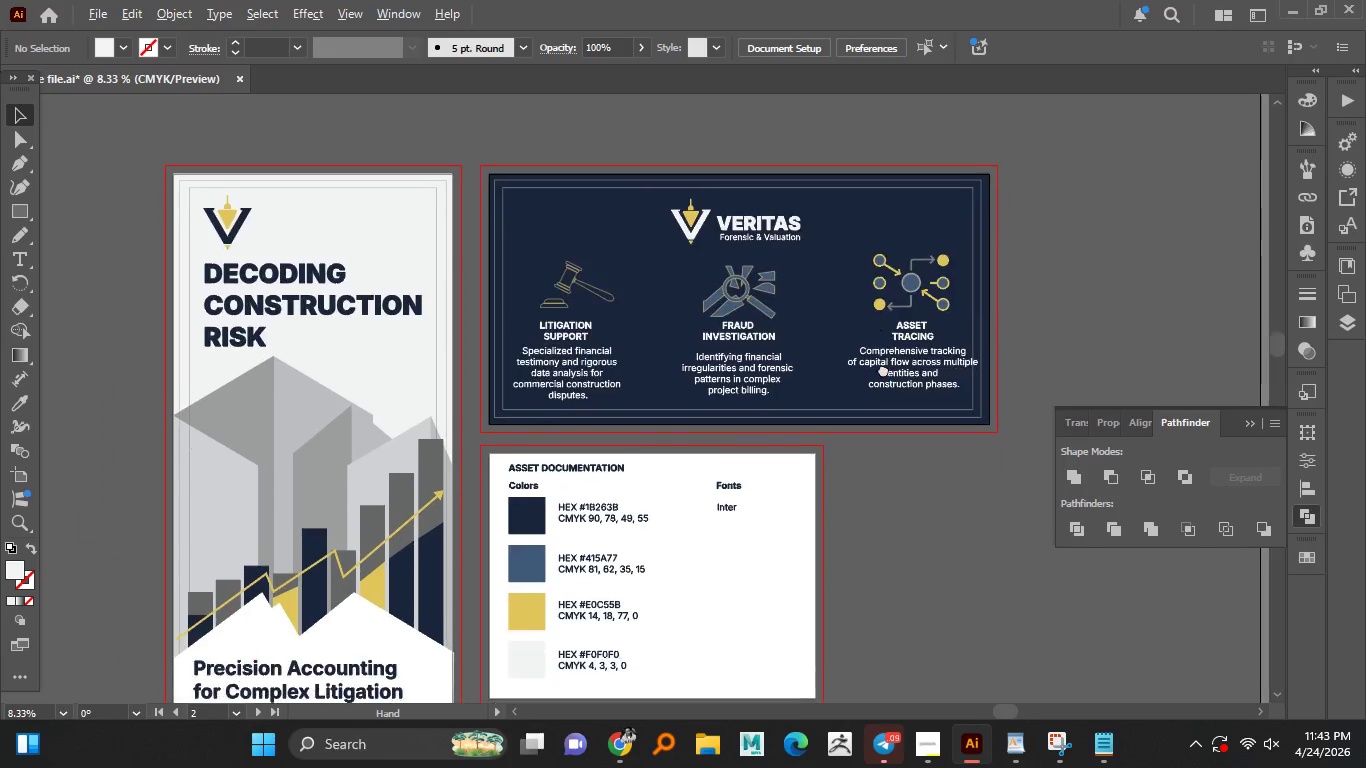 
hold_key(key=AltLeft, duration=1.5)
scroll: coordinate [857, 399], scroll_direction: down, amount: 1.0
 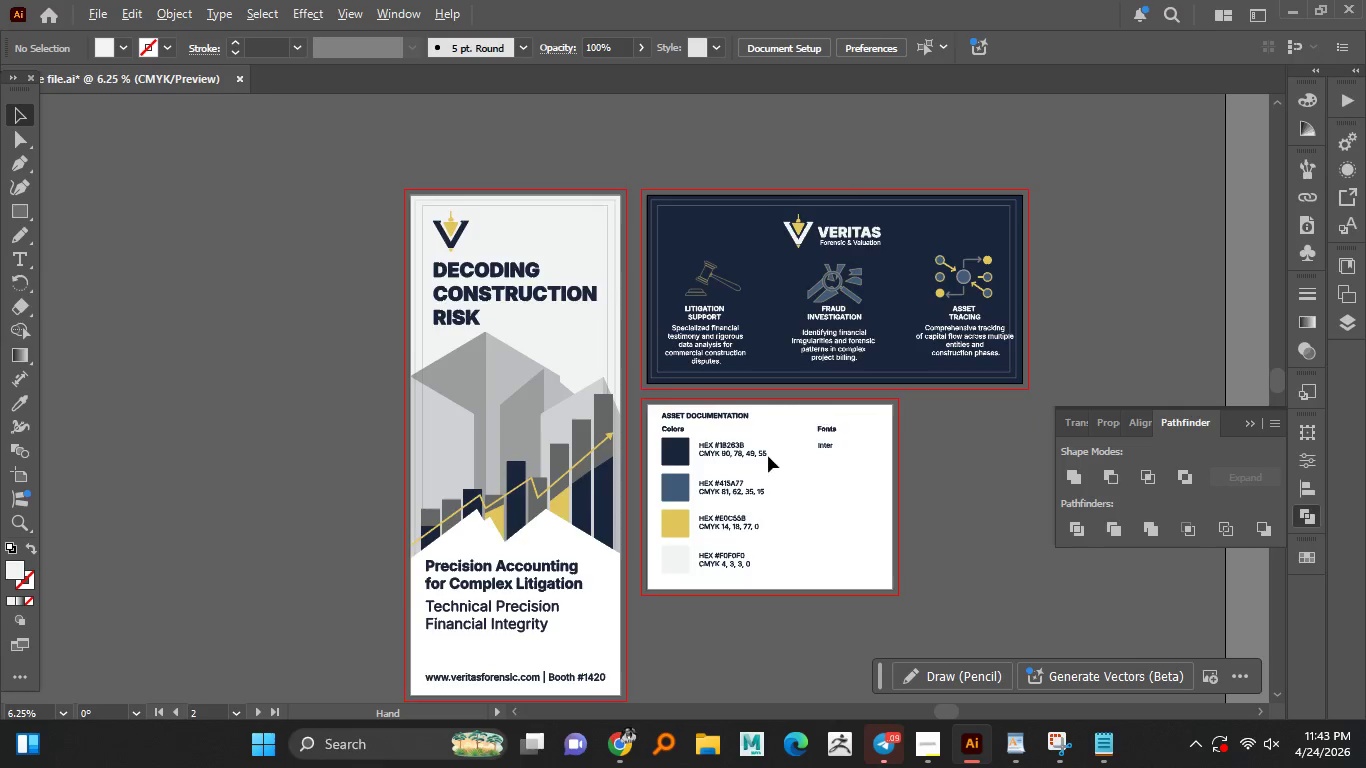 
scroll: coordinate [764, 460], scroll_direction: up, amount: 1.0
 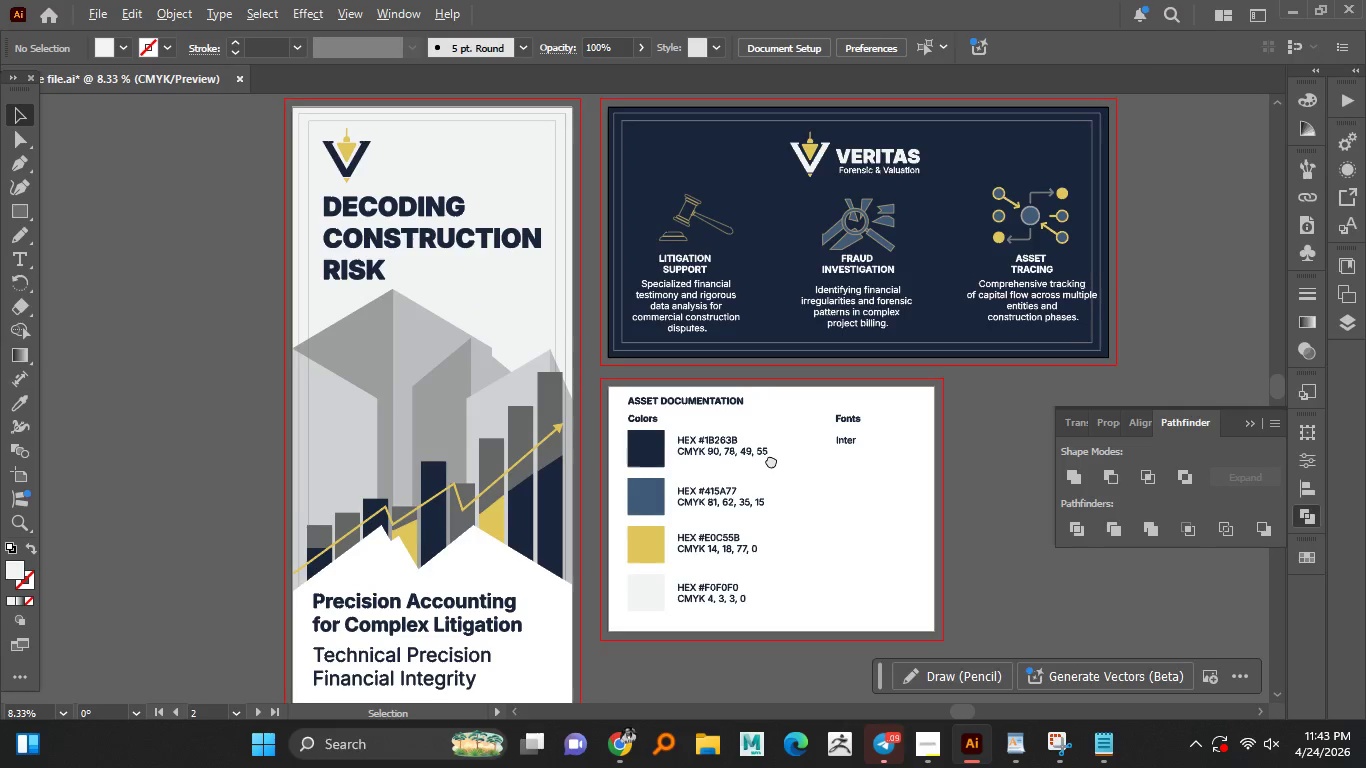 
key(Alt+AltLeft)
 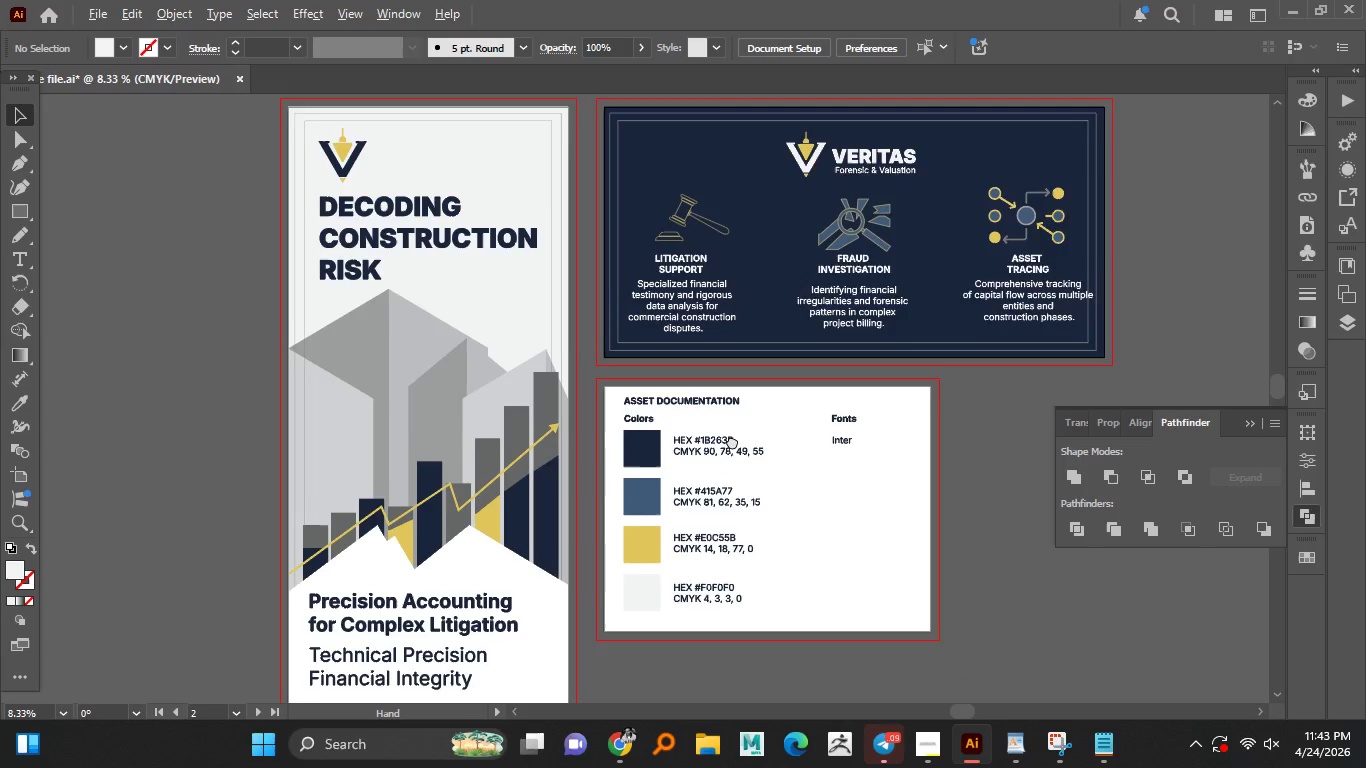 
key(Alt+AltLeft)
 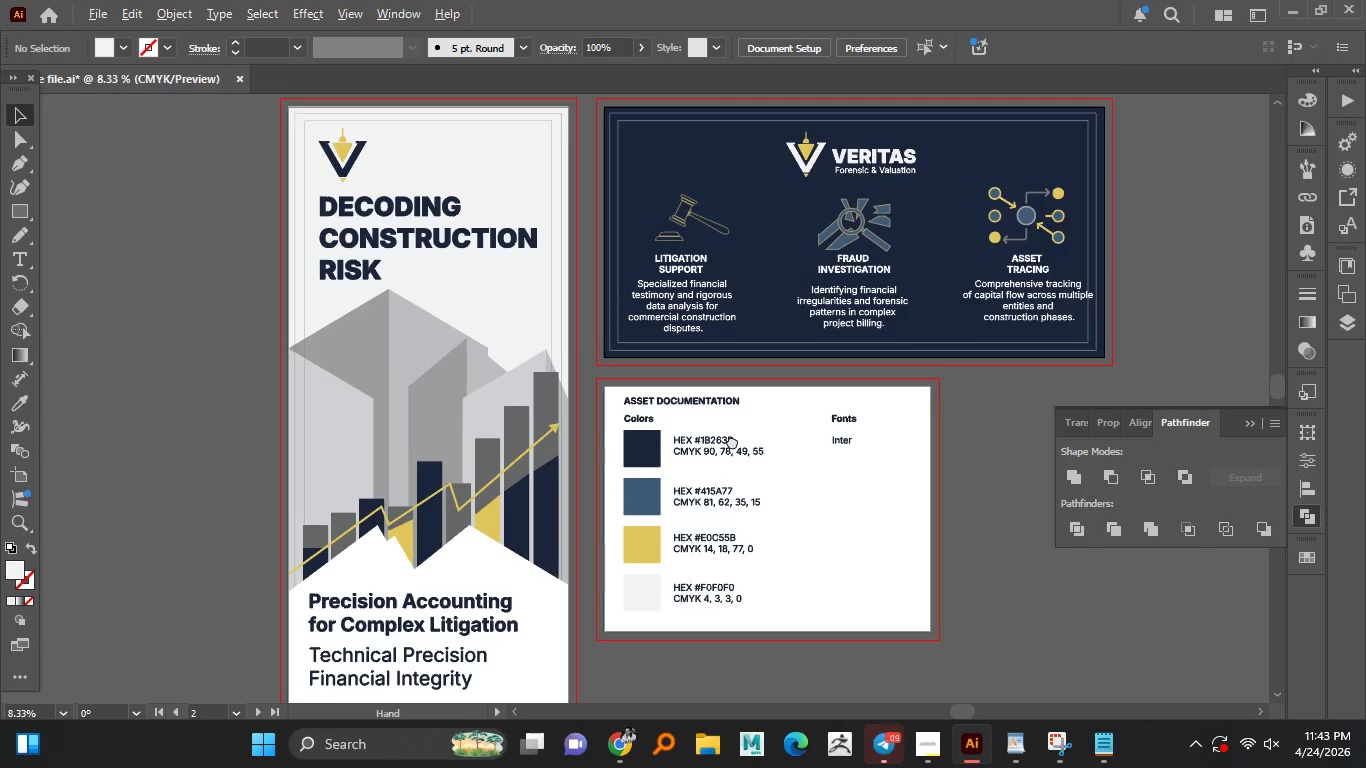 
key(Alt+AltLeft)
 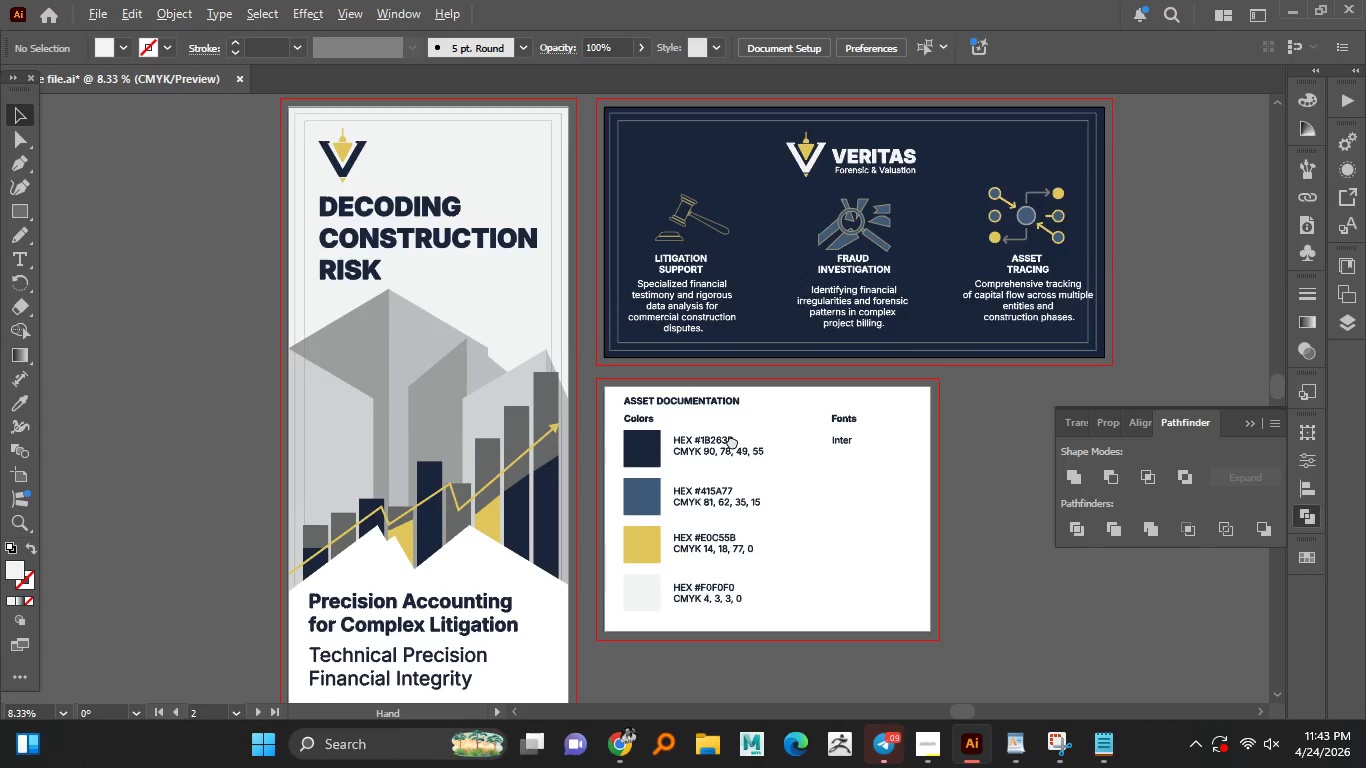 
key(Alt+AltLeft)
 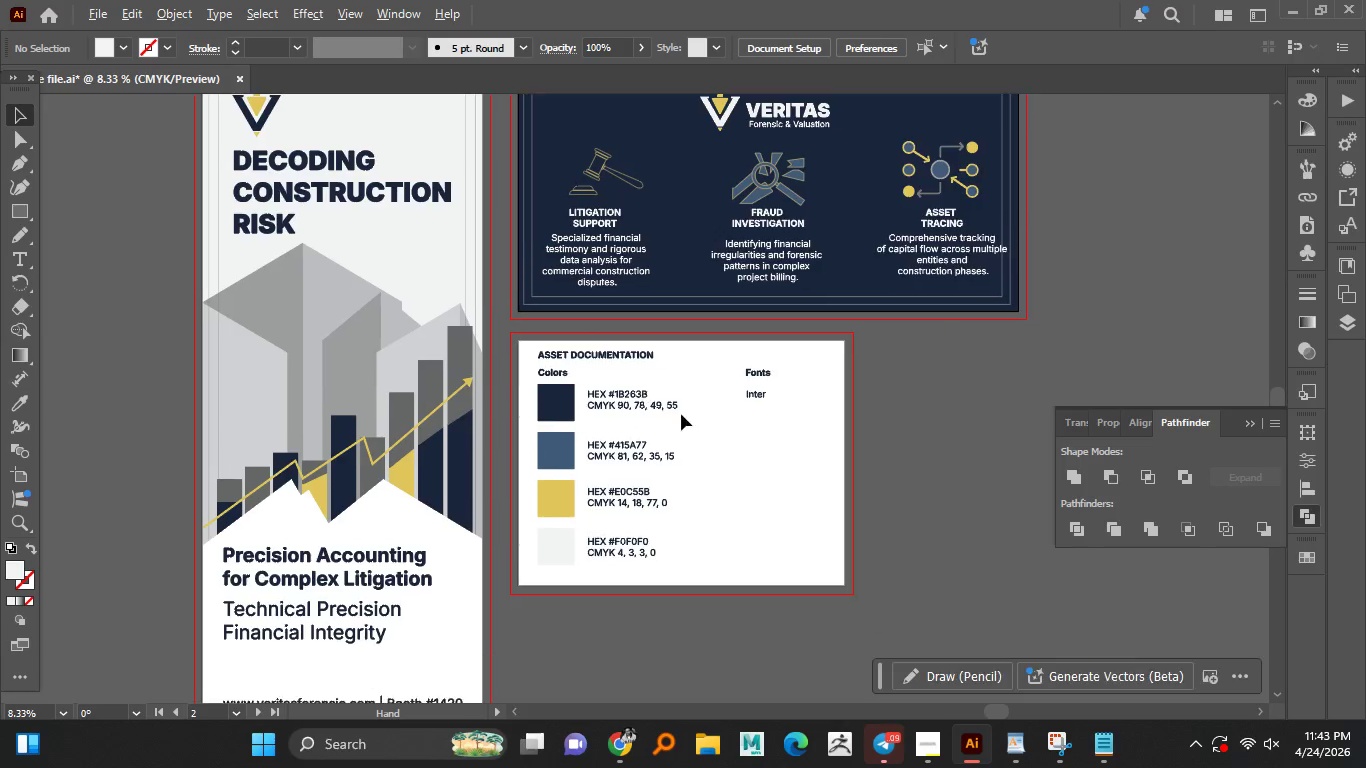 
key(Alt+AltLeft)
 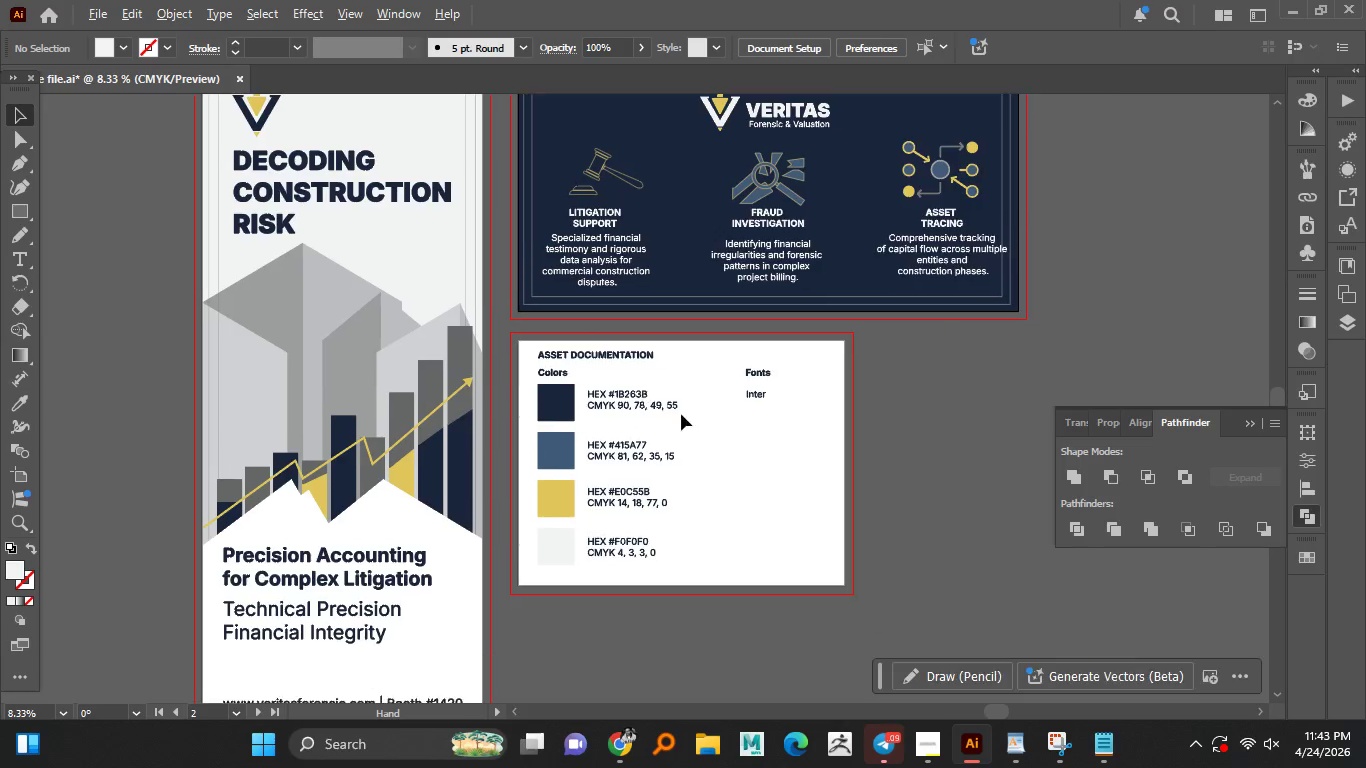 
key(Alt+AltLeft)
 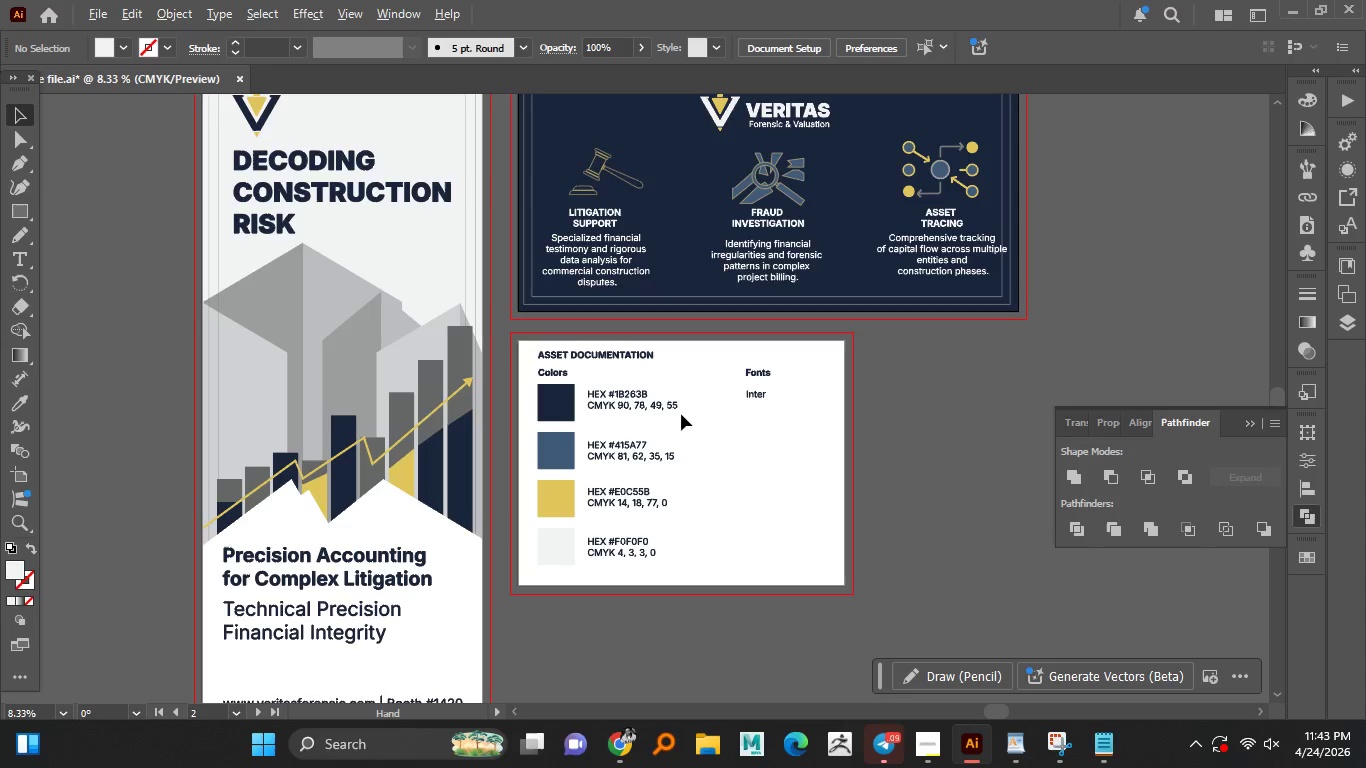 
key(Alt+AltLeft)
 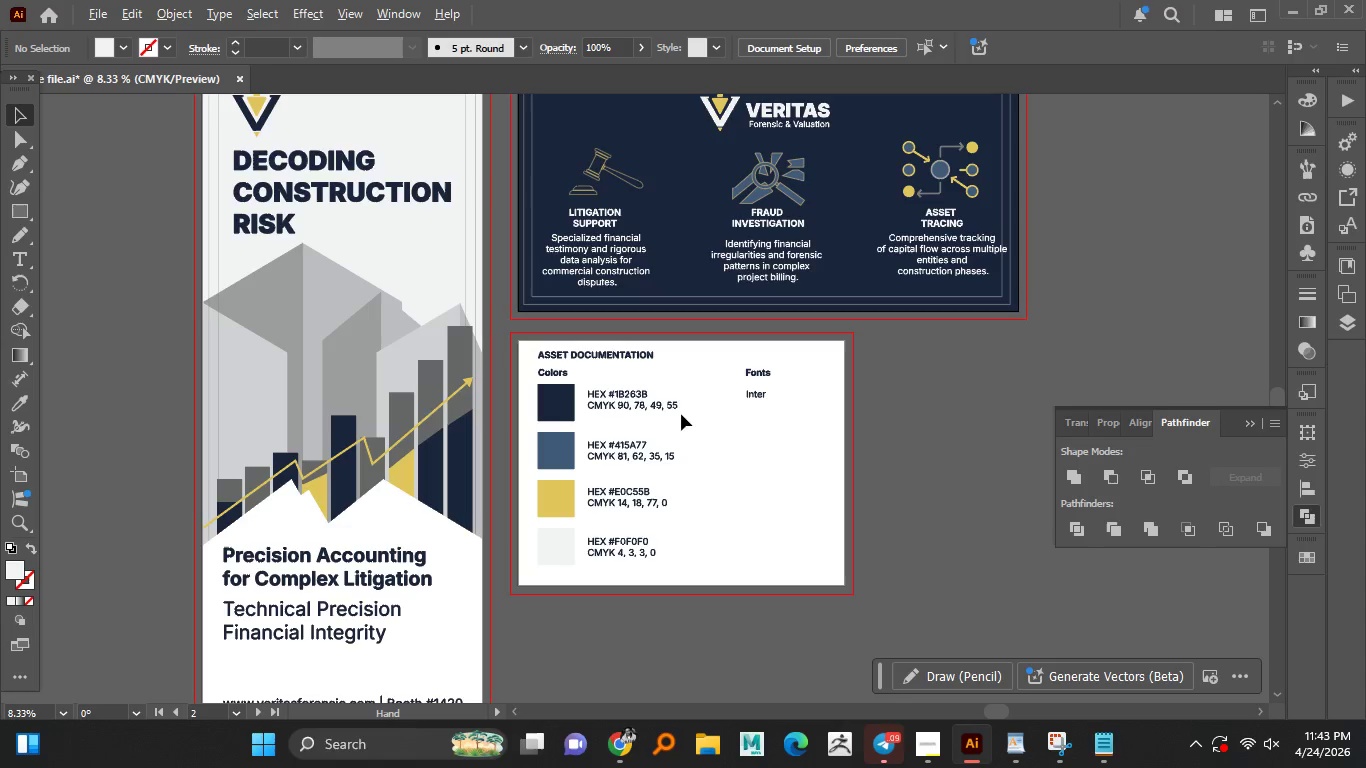 
key(Alt+AltLeft)
 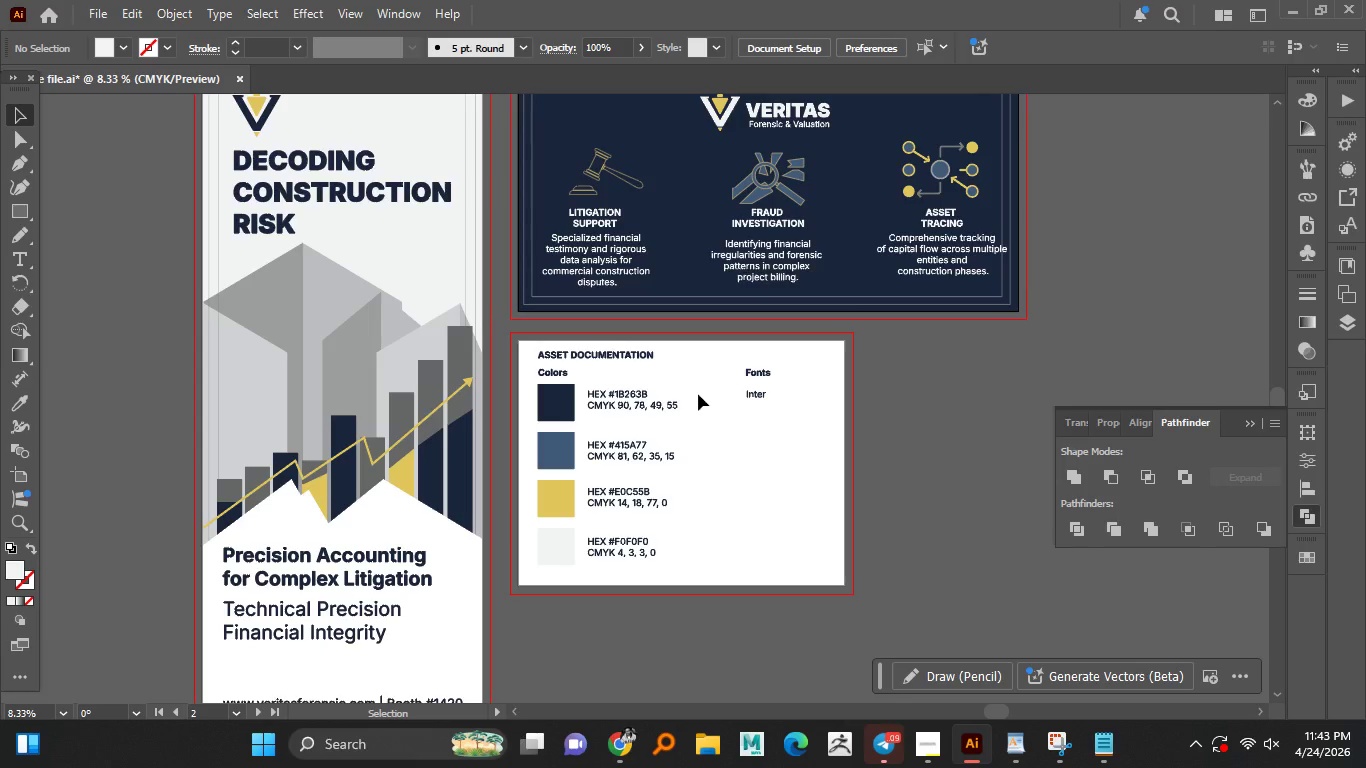 
left_click_drag(start_coordinate=[697, 394], to_coordinate=[623, 557])
 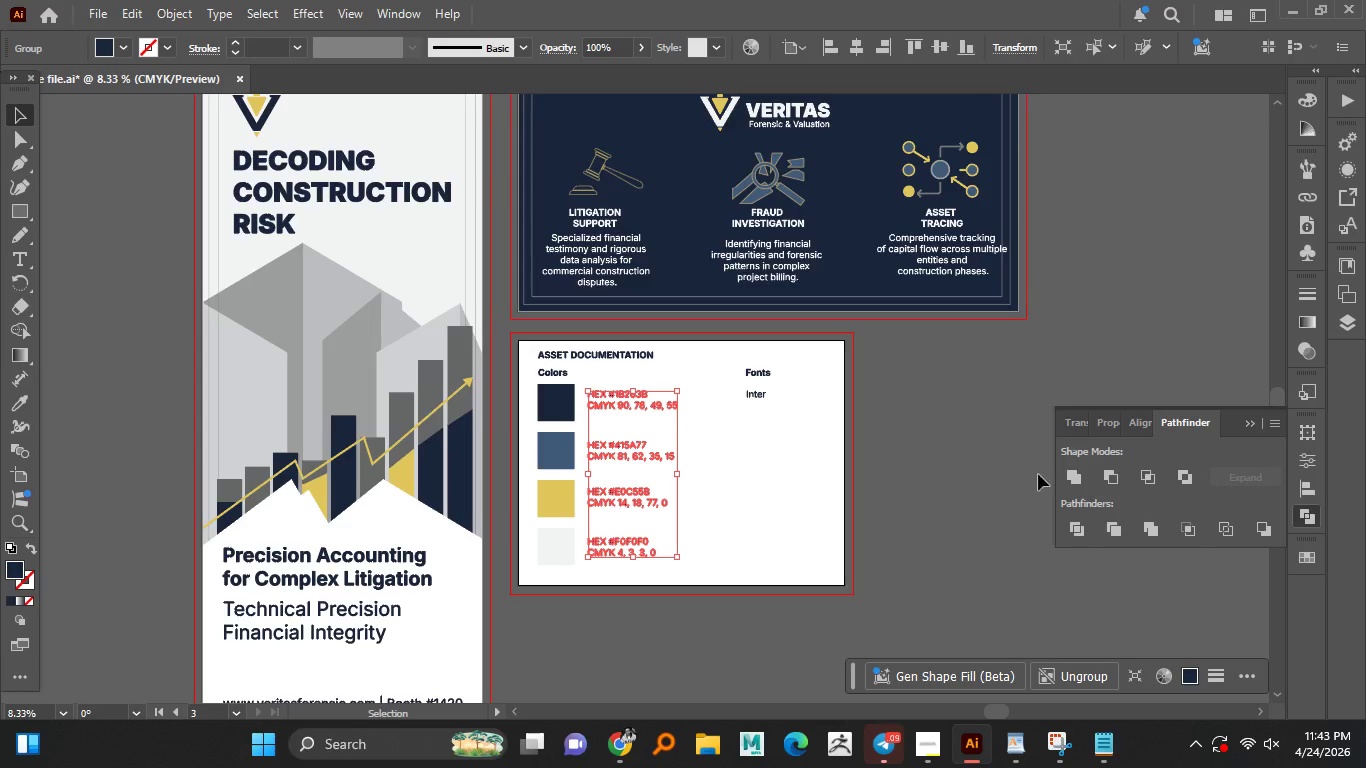 
left_click([1076, 477])
 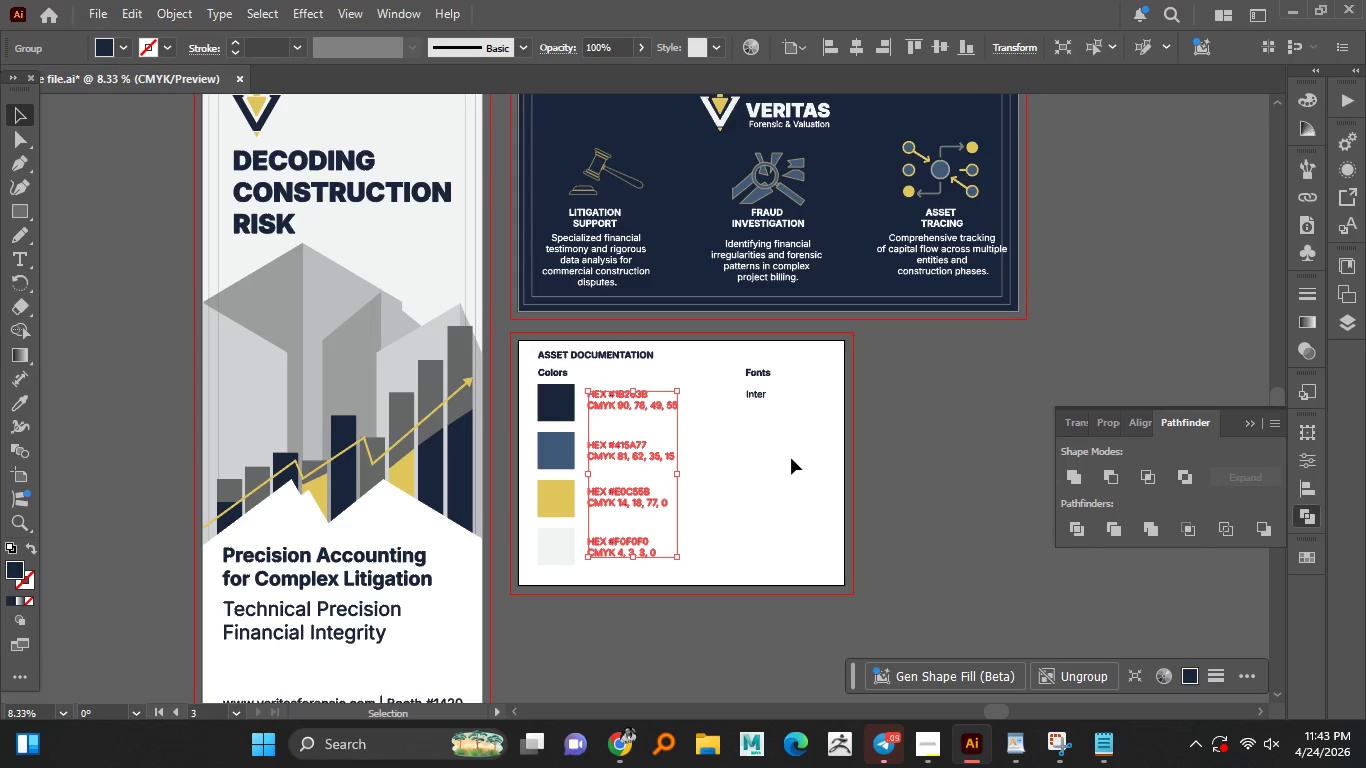 
left_click([791, 458])
 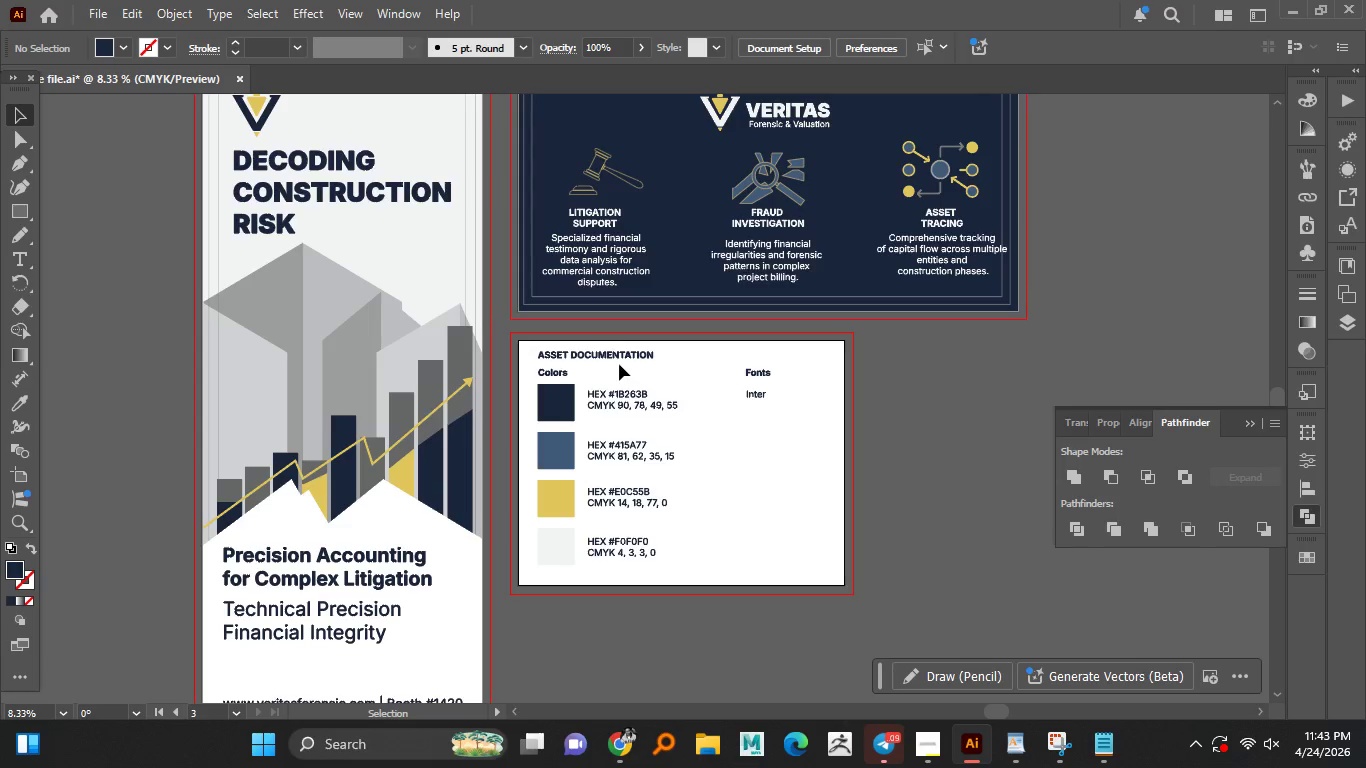 
hold_key(key=AltLeft, duration=1.2)
scroll: coordinate [629, 417], scroll_direction: down, amount: 1.0
 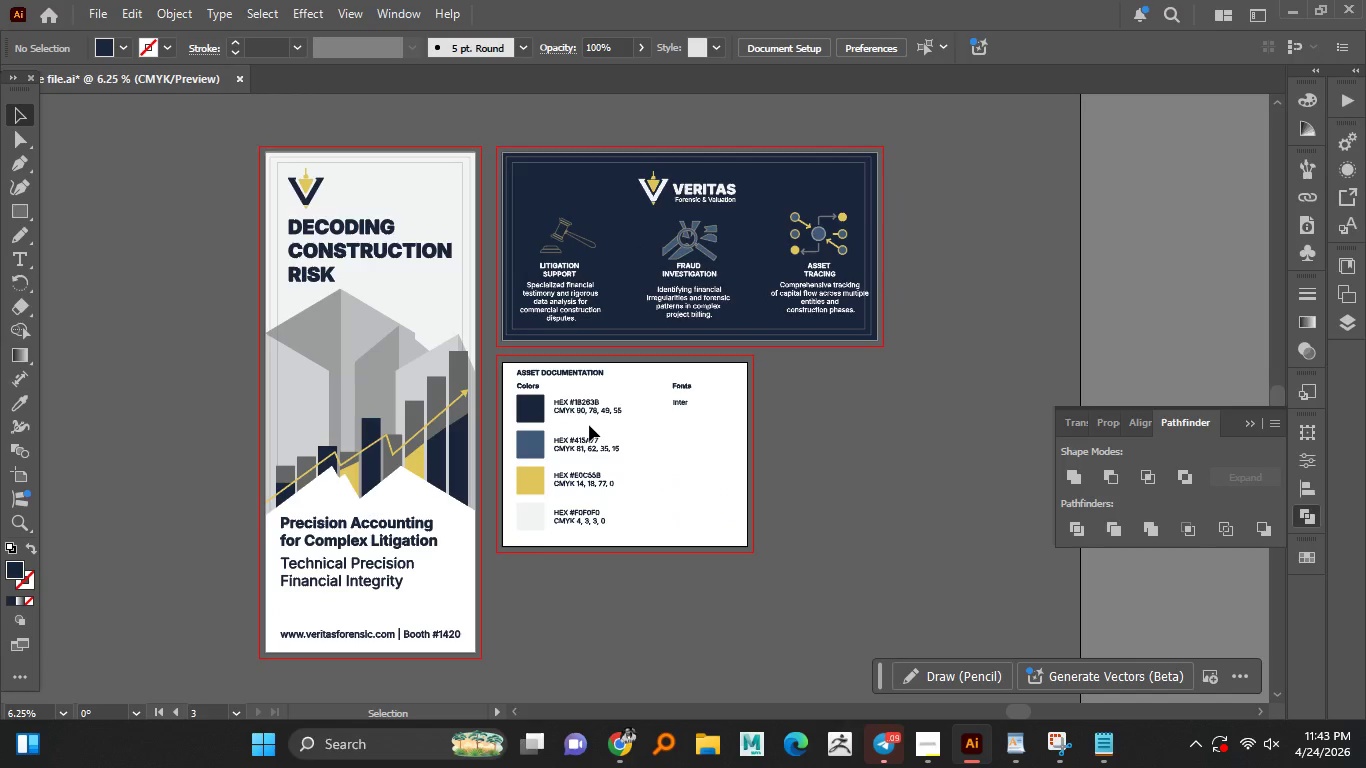 
key(Control+Y)
 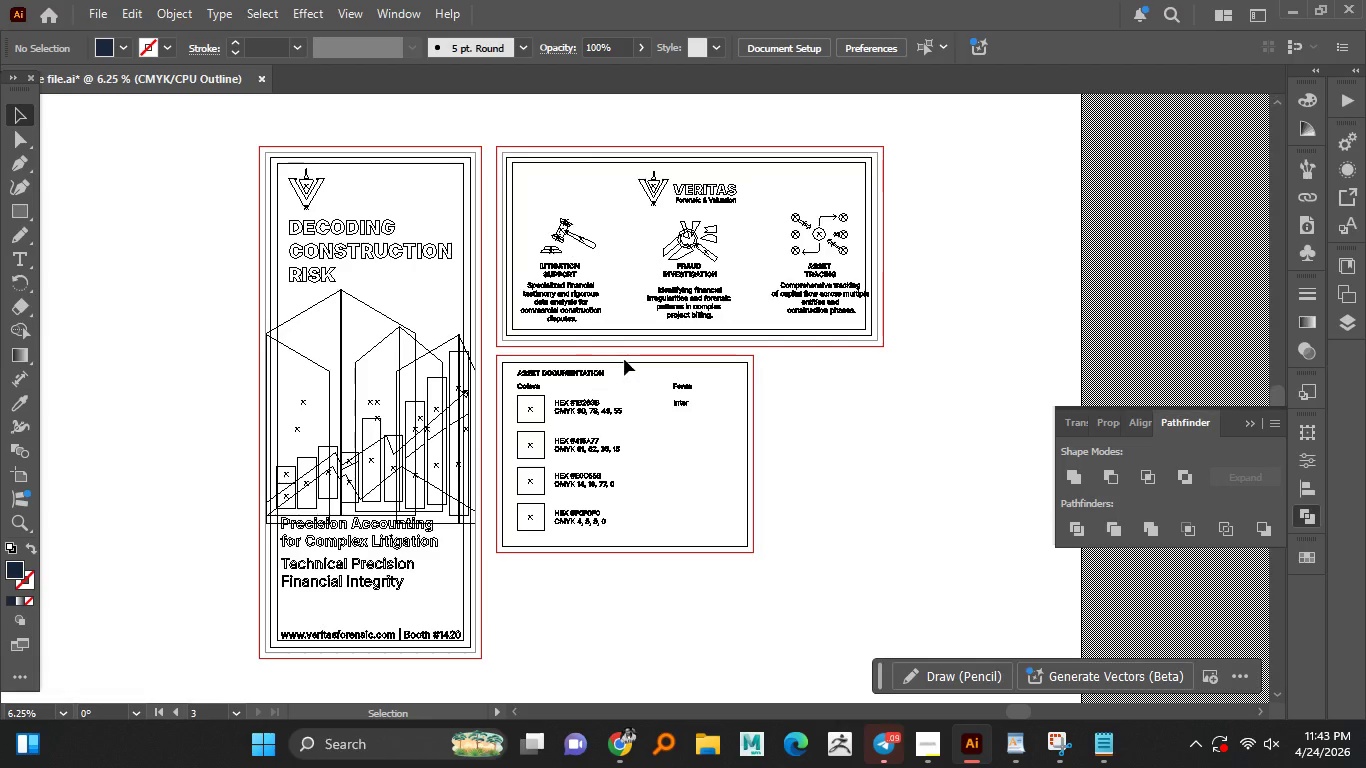 
hold_key(key=AltLeft, duration=1.5)
 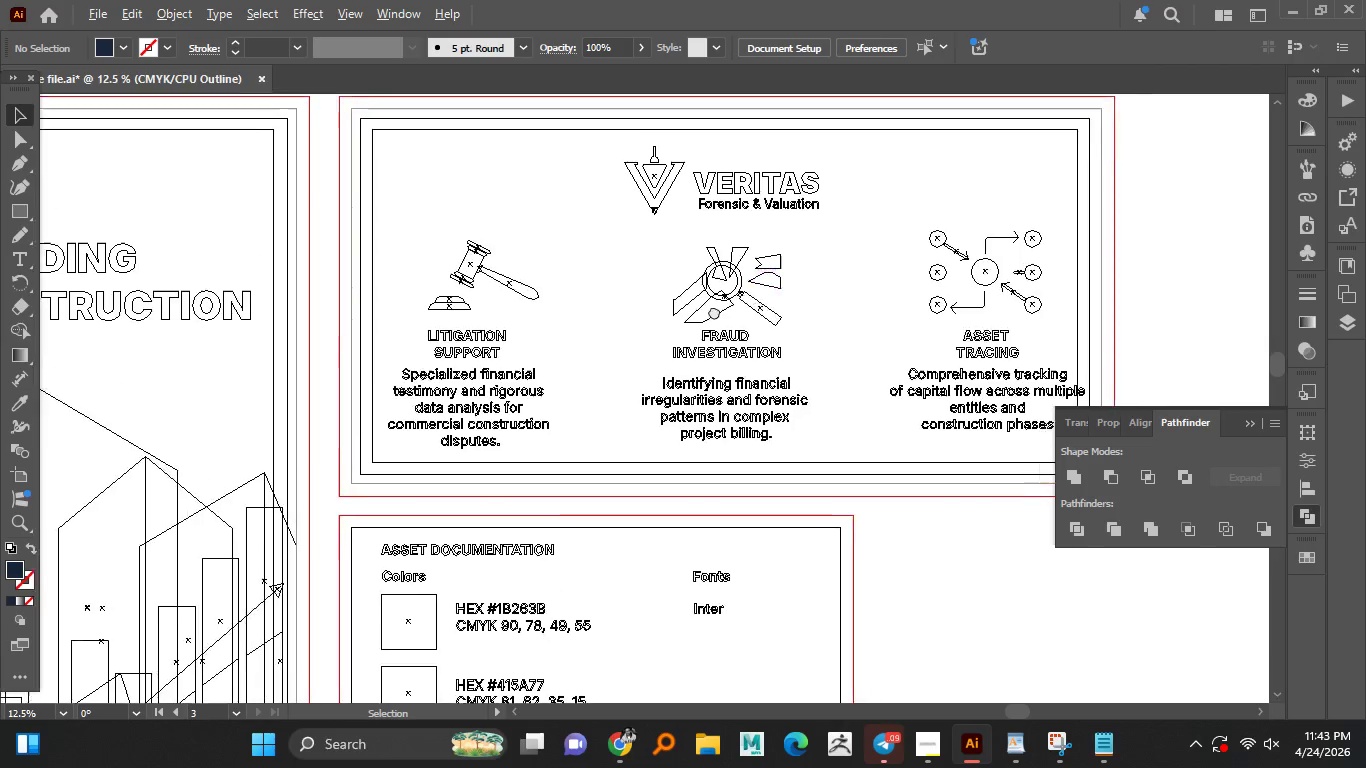 
hold_key(key=AltLeft, duration=1.5)
 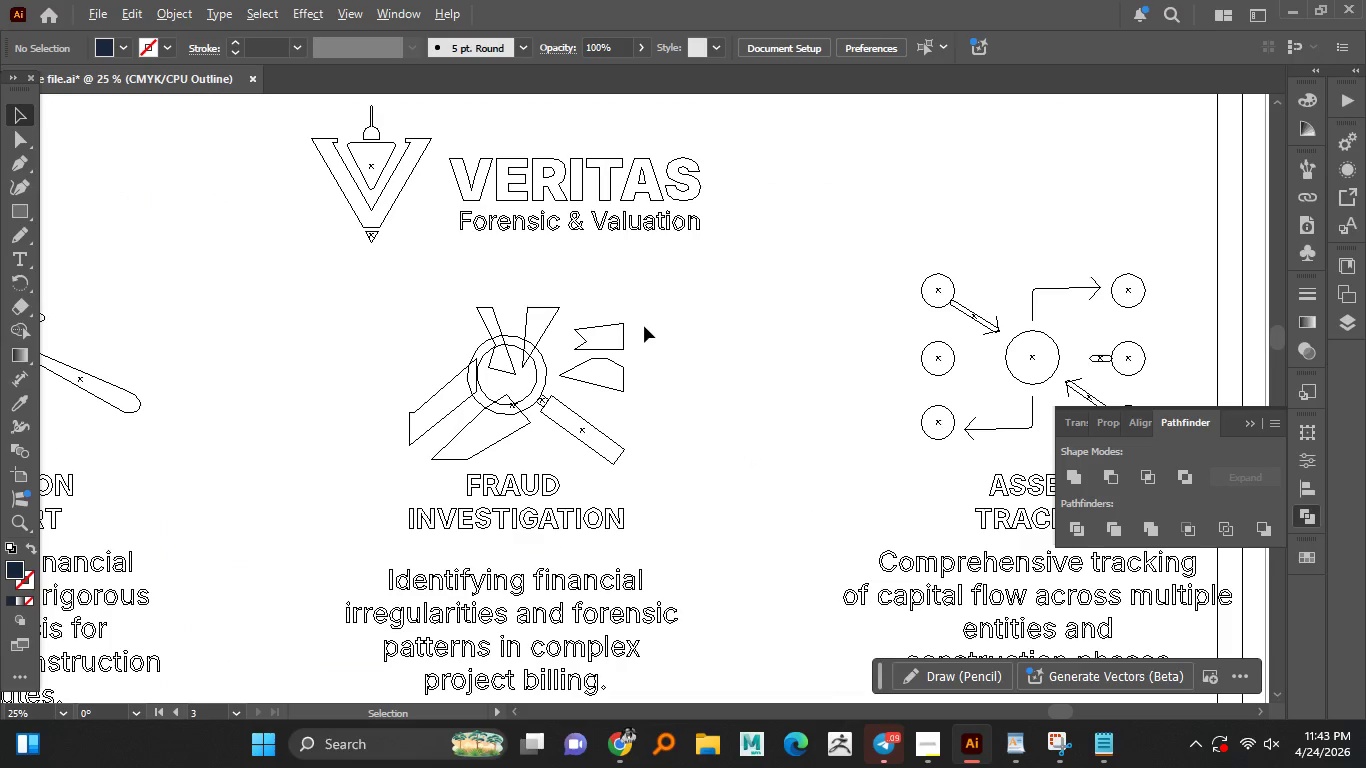 
scroll: coordinate [746, 230], scroll_direction: up, amount: 2.0
 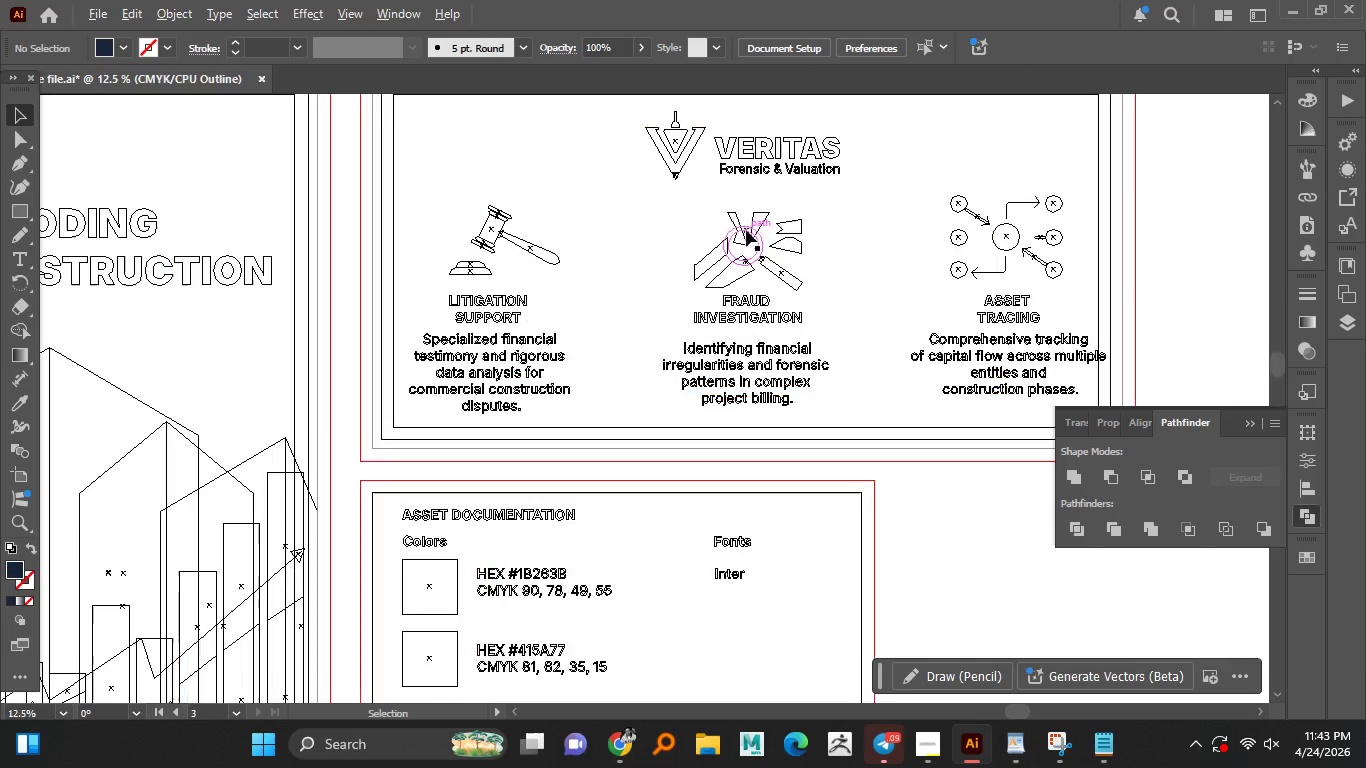 
hold_key(key=AltLeft, duration=1.5)
 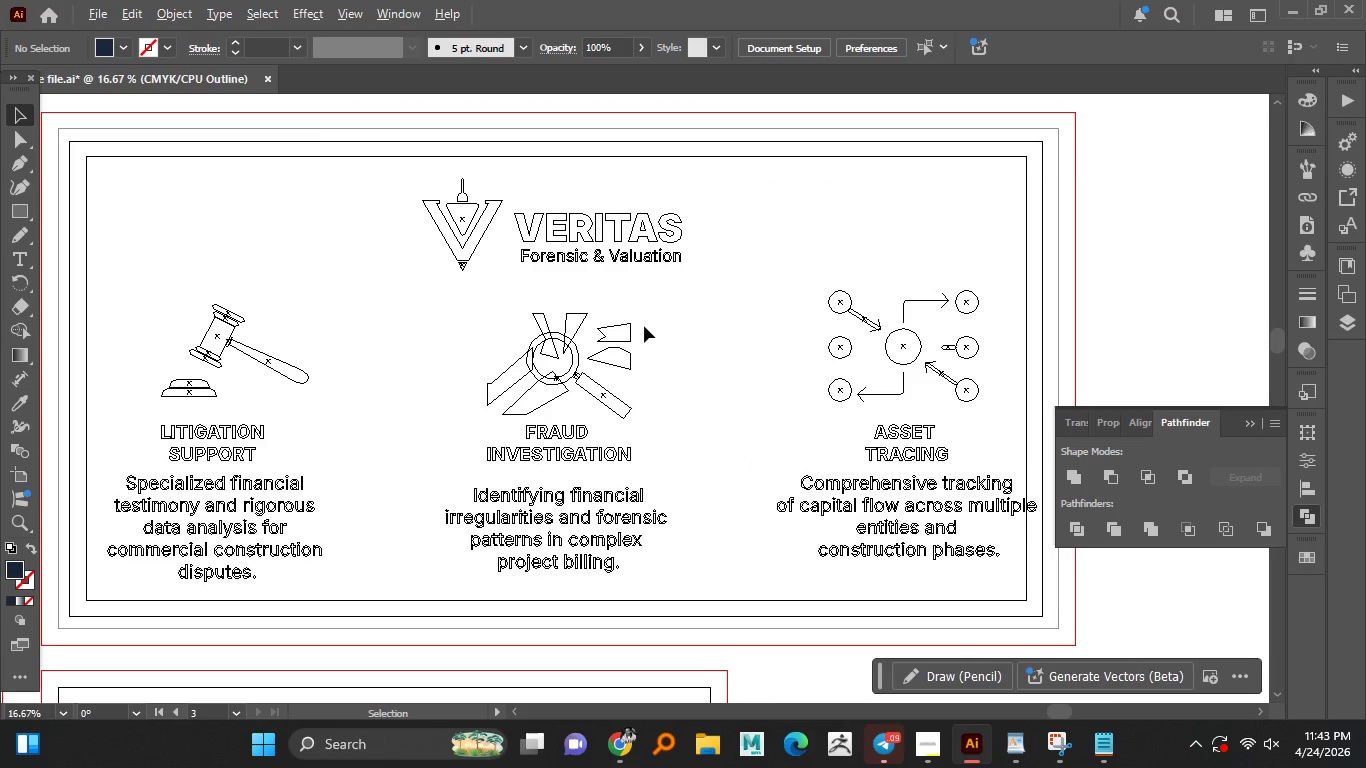 
scroll: coordinate [644, 326], scroll_direction: up, amount: 2.0
 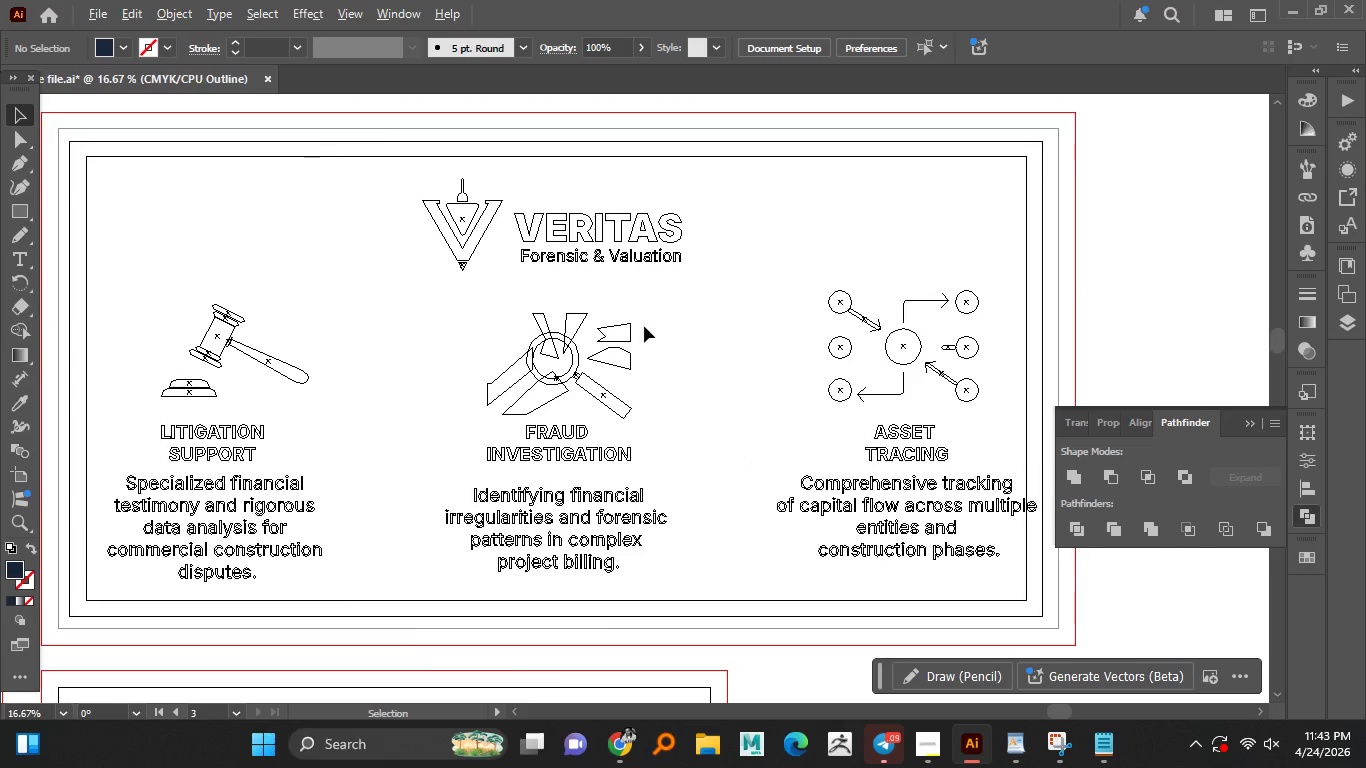 
hold_key(key=AltLeft, duration=1.5)
 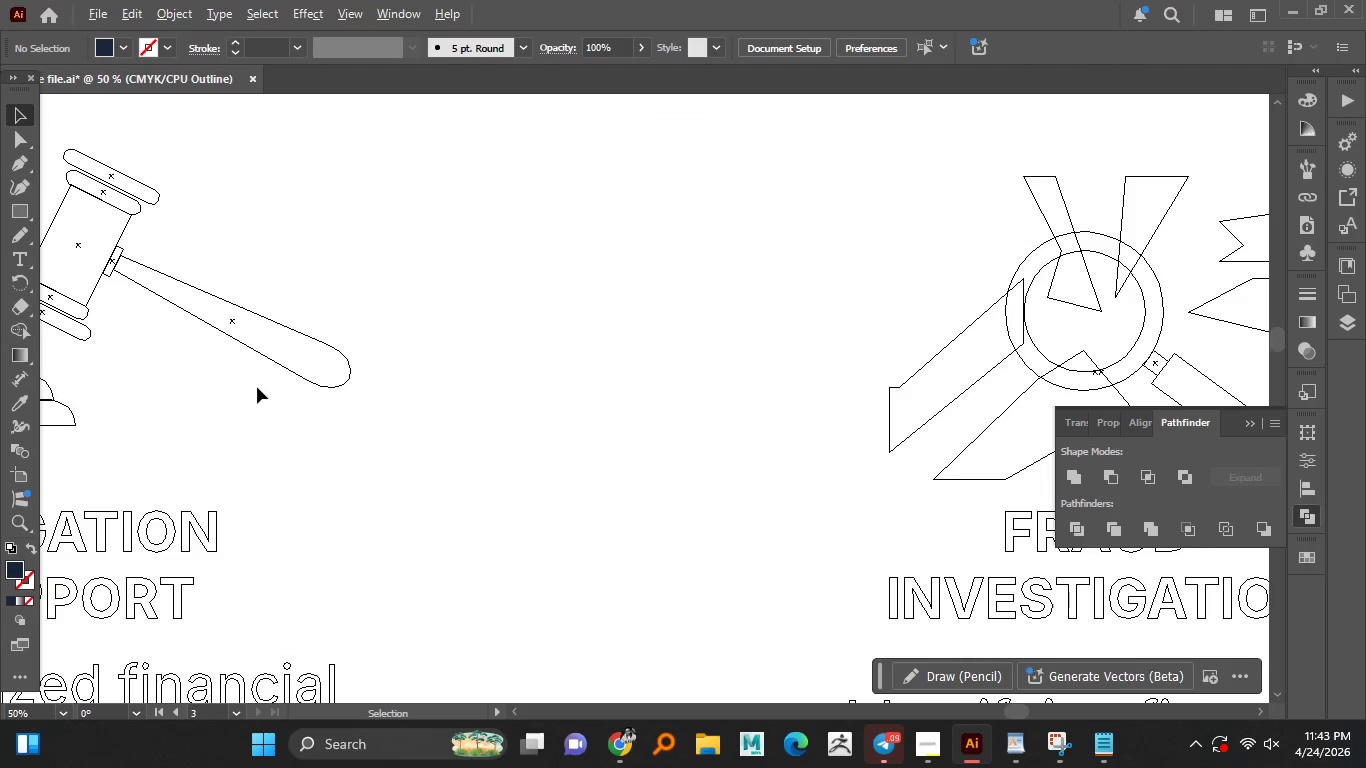 
scroll: coordinate [644, 326], scroll_direction: down, amount: 1.0
 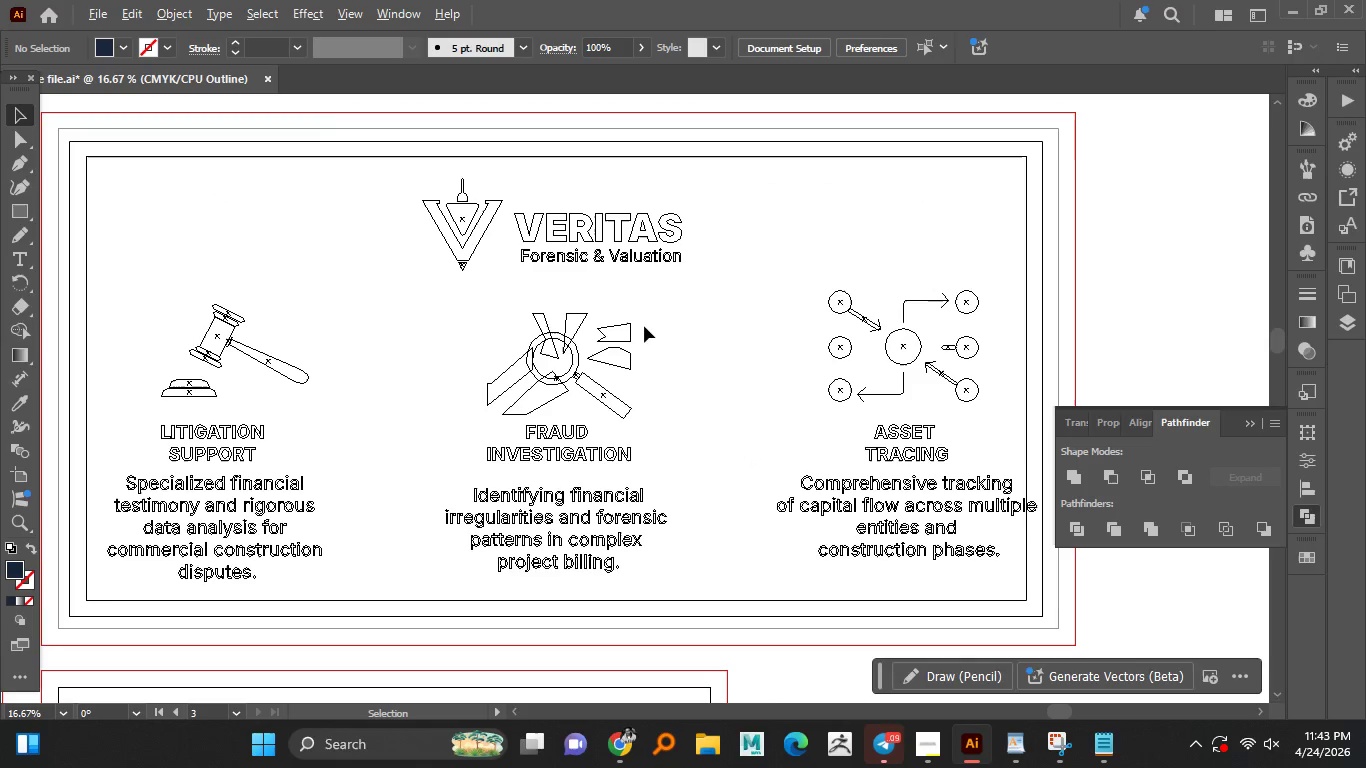 
hold_key(key=AltLeft, duration=1.5)
scroll: coordinate [257, 387], scroll_direction: up, amount: 3.0
 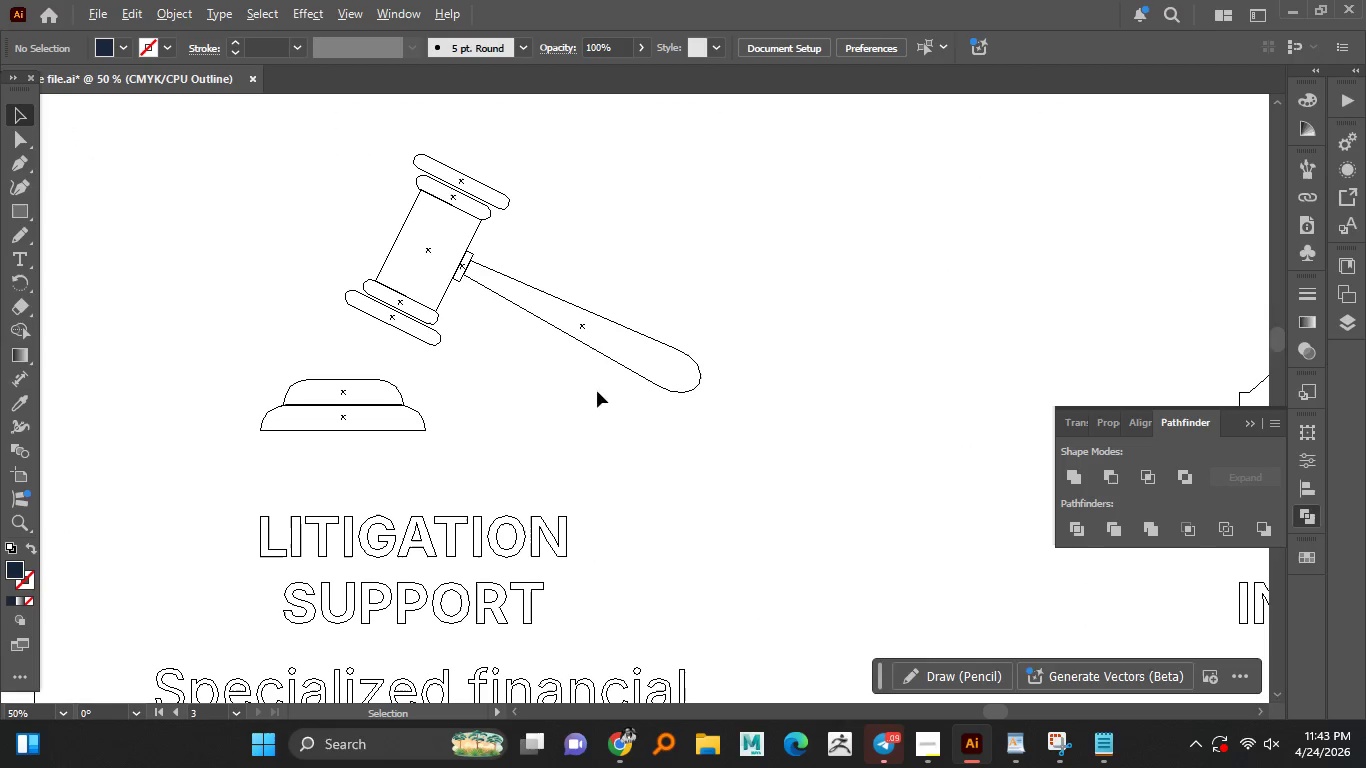 
hold_key(key=AltLeft, duration=0.92)
scroll: coordinate [572, 396], scroll_direction: down, amount: 2.0
 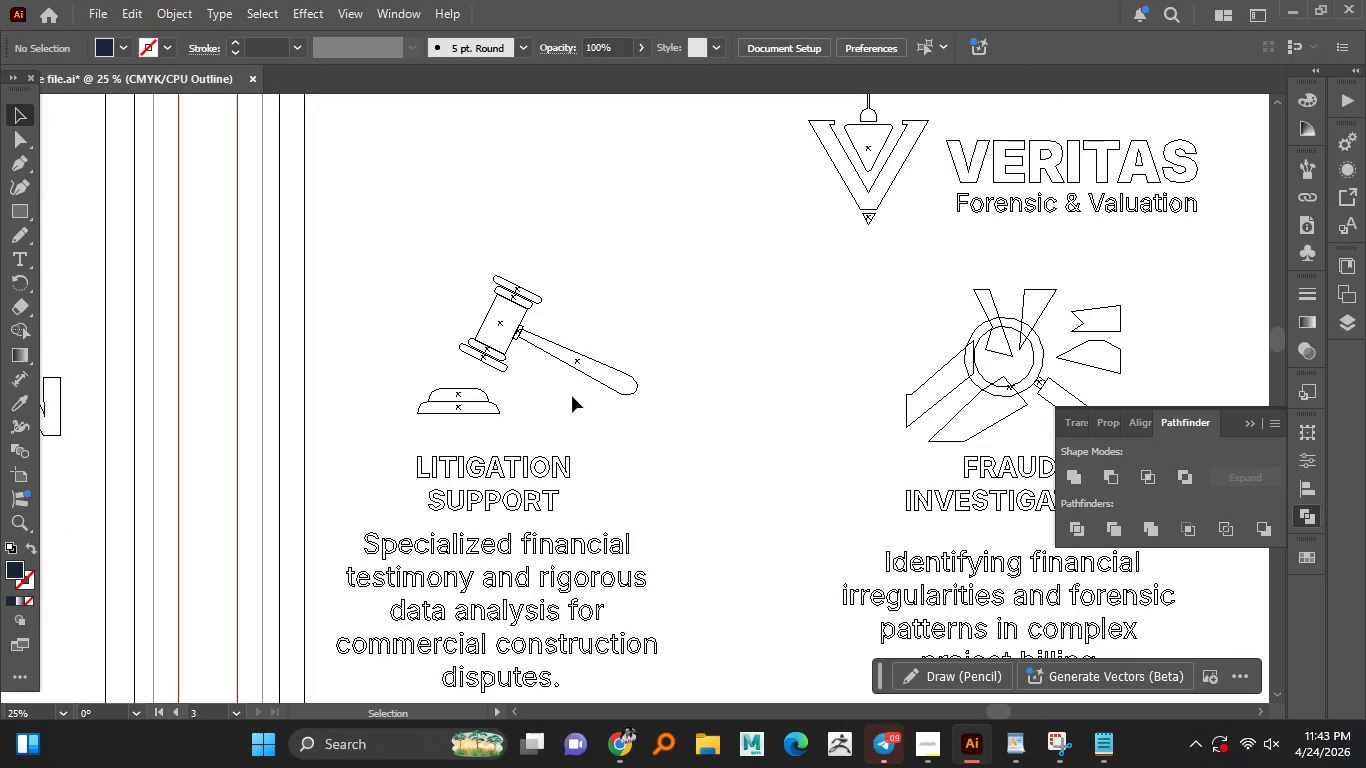 
hold_key(key=ControlLeft, duration=1.52)
 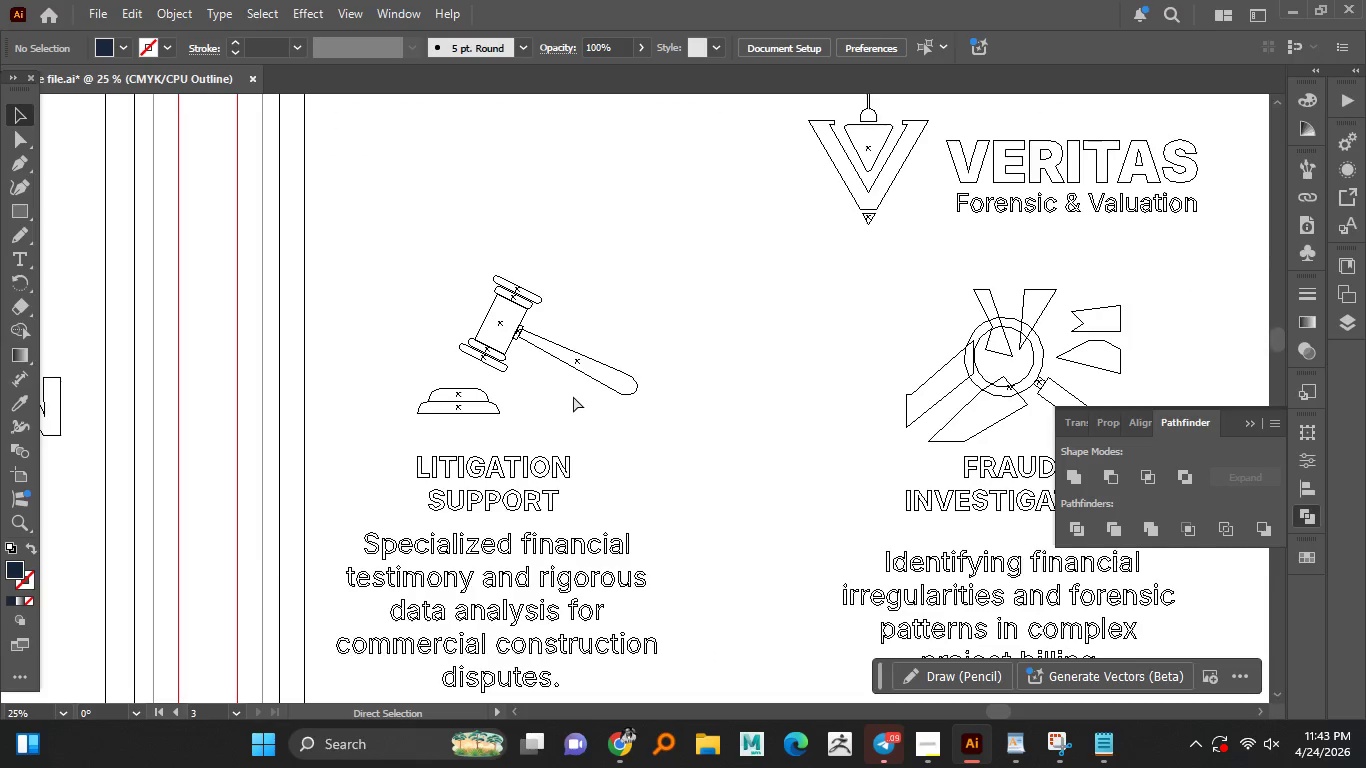 
key(Control+Y)
 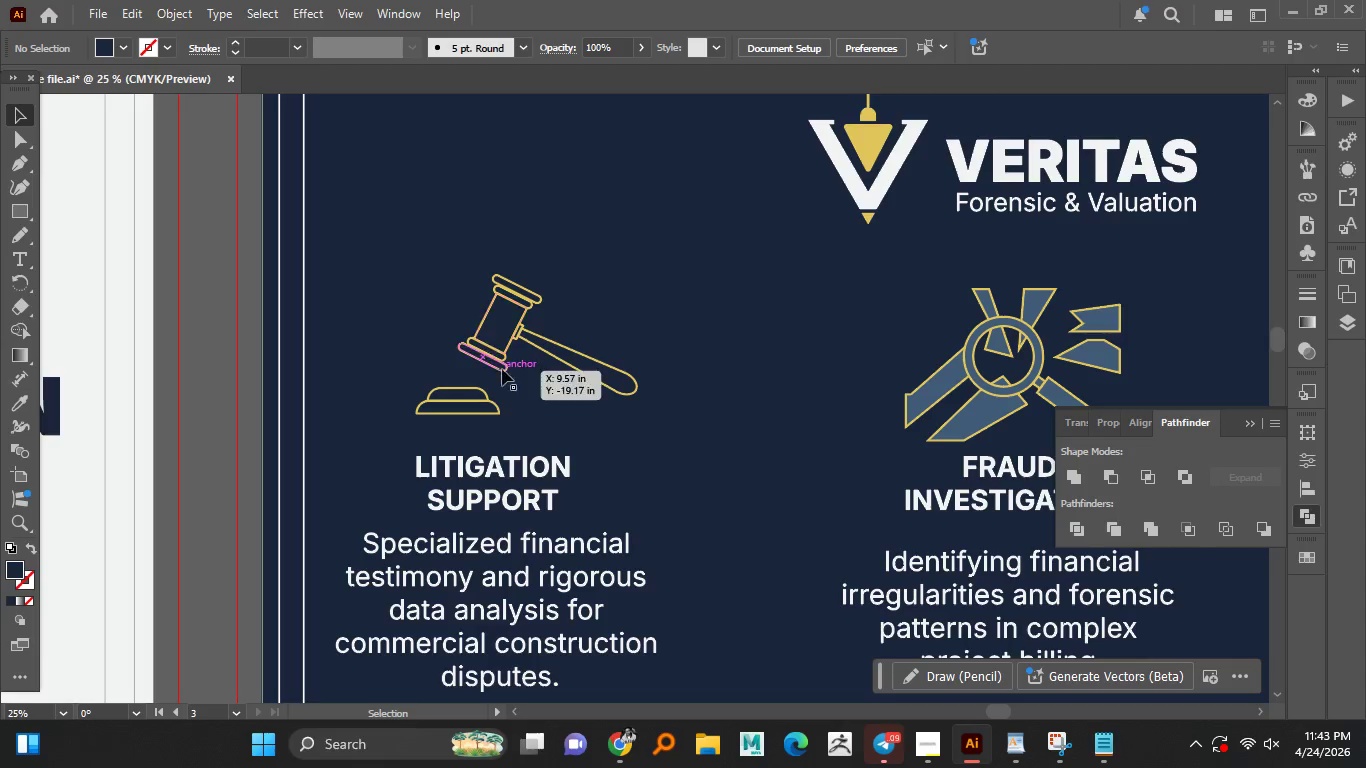 
hold_key(key=AltLeft, duration=1.52)
scroll: coordinate [543, 368], scroll_direction: down, amount: 2.0
 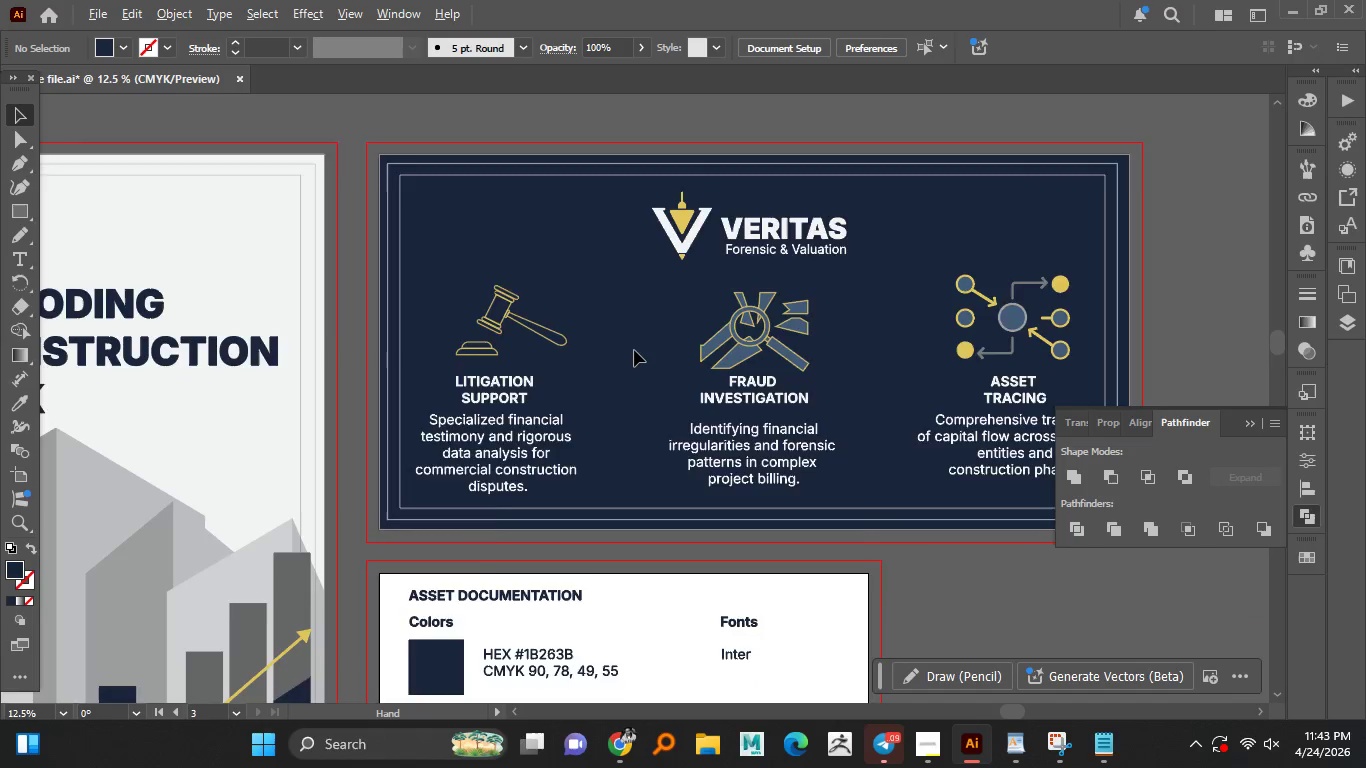 
hold_key(key=AltLeft, duration=1.5)
 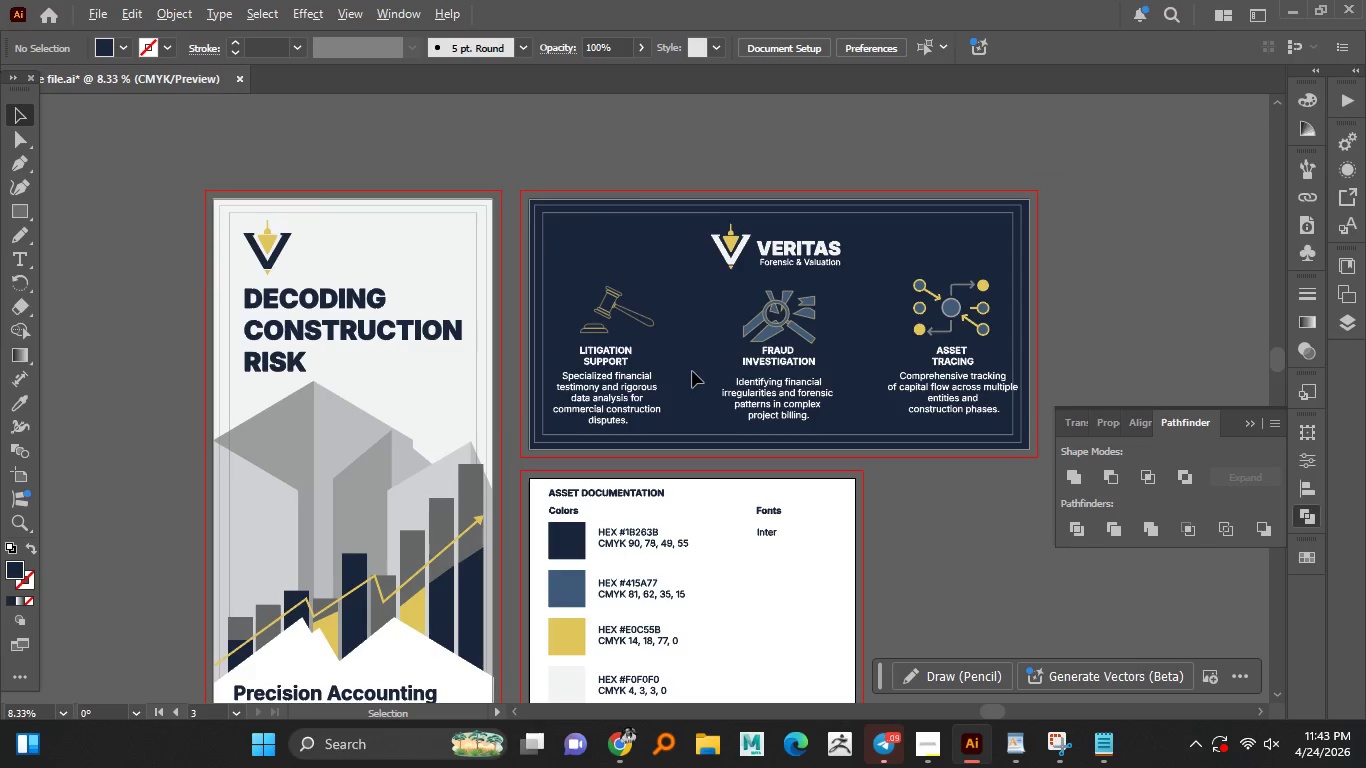 
scroll: coordinate [634, 350], scroll_direction: down, amount: 1.0
 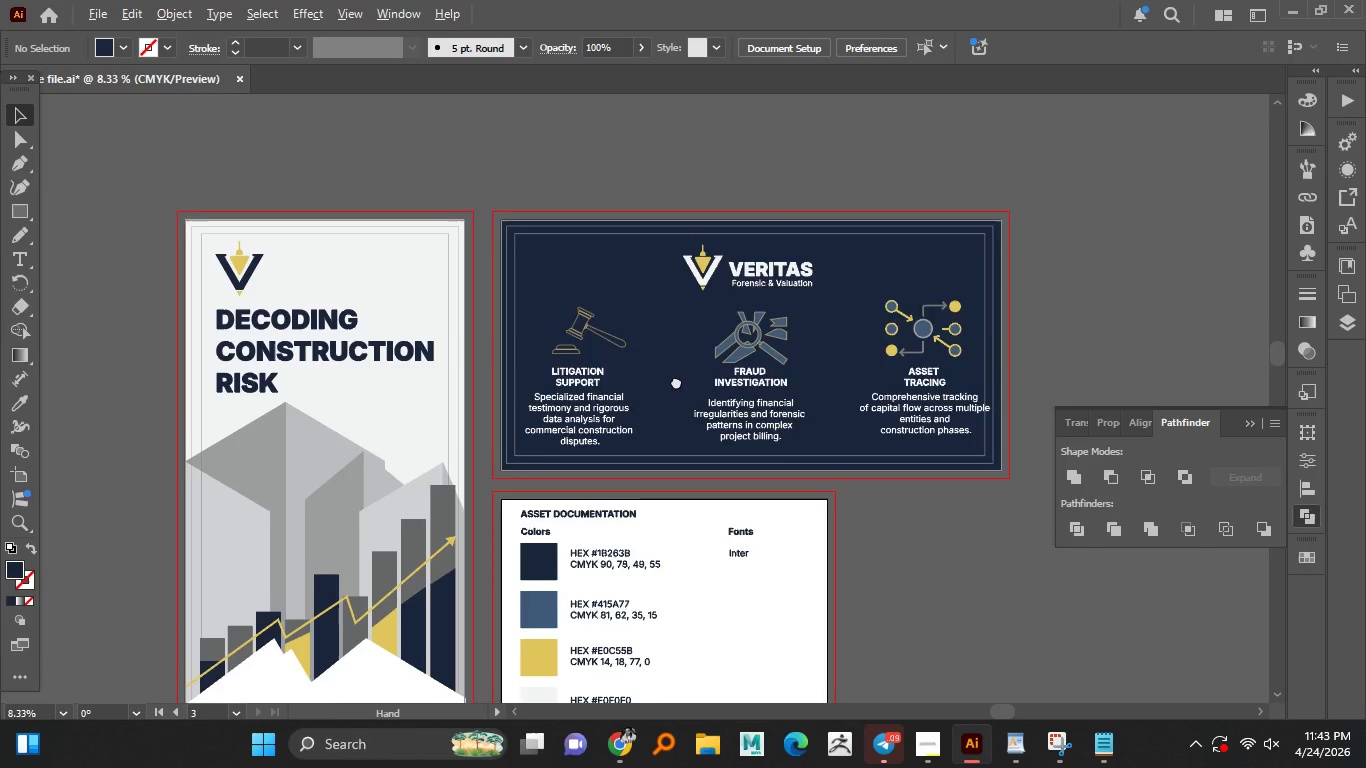 
hold_key(key=AltLeft, duration=1.52)
 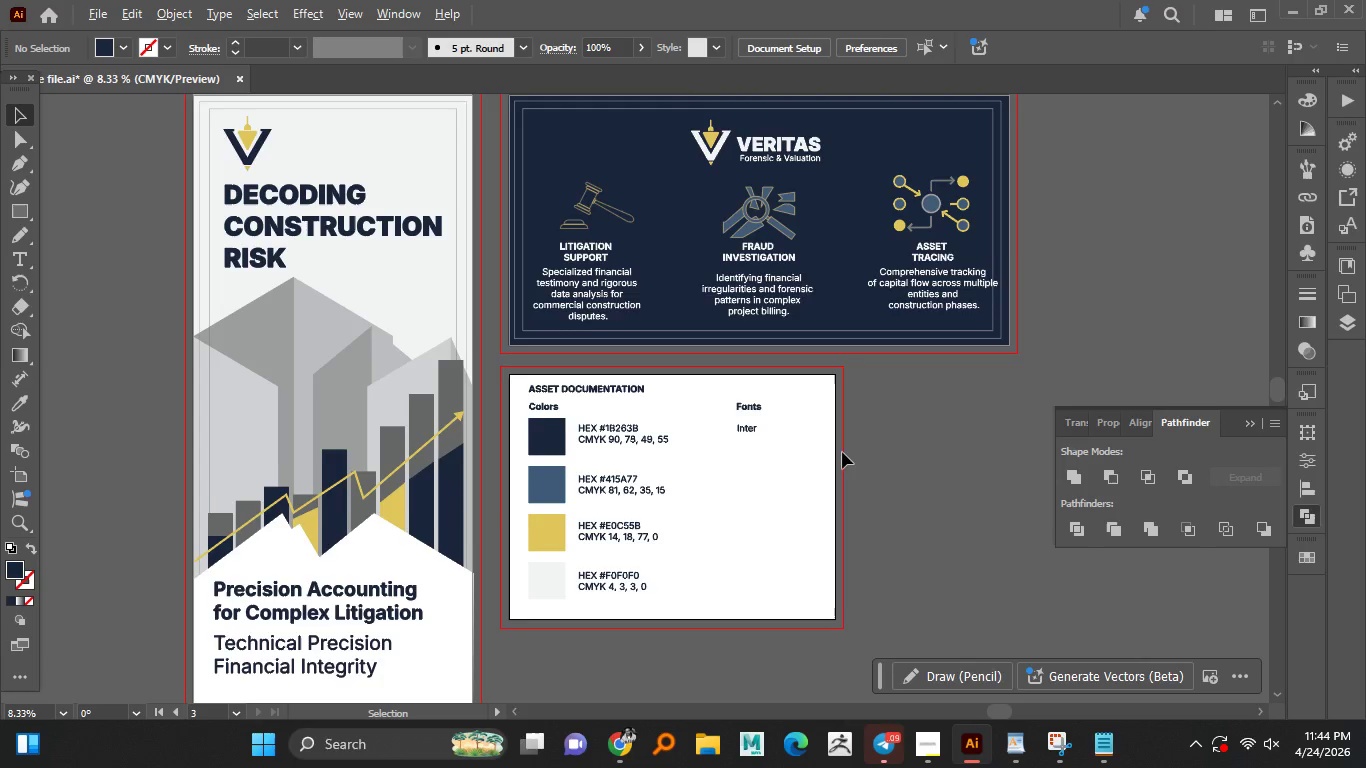 
hold_key(key=AltLeft, duration=0.66)
 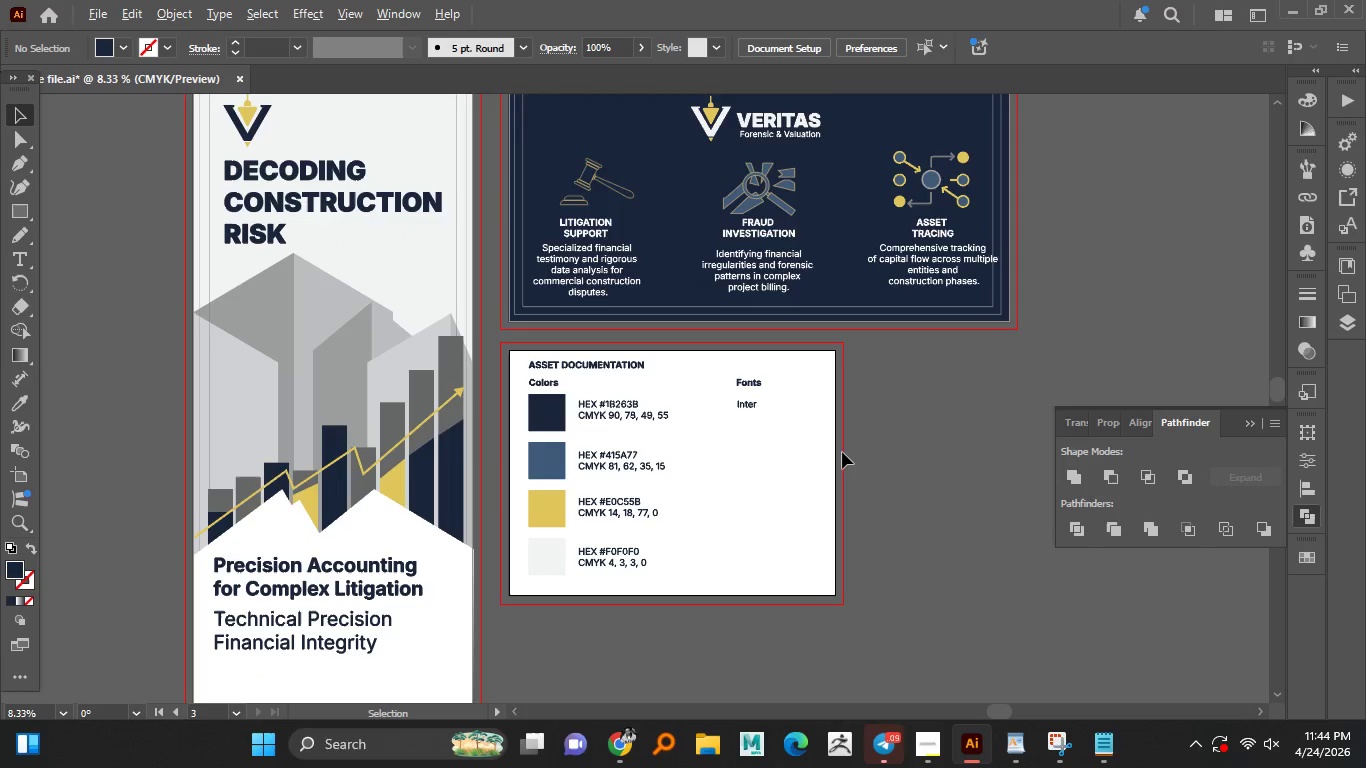 
hold_key(key=AltLeft, duration=1.51)
 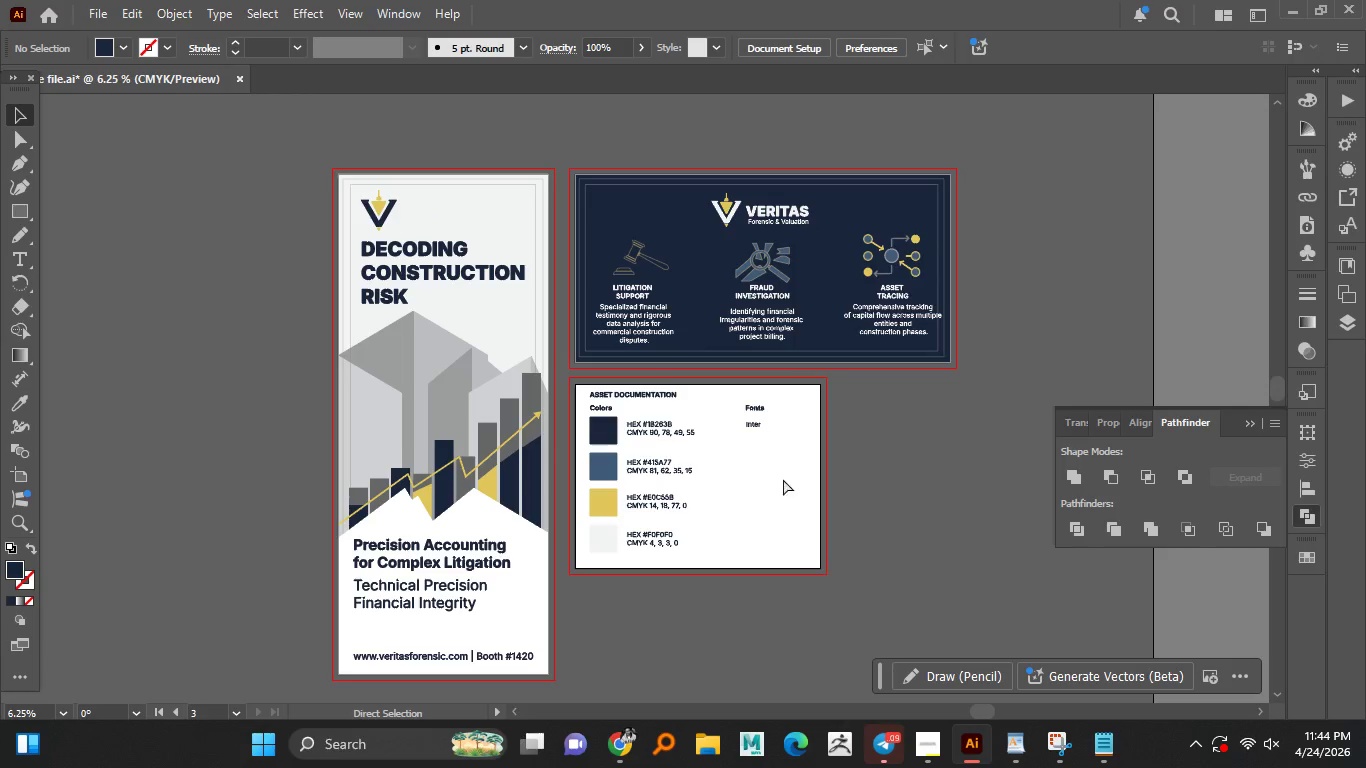 
scroll: coordinate [890, 444], scroll_direction: down, amount: 2.0
 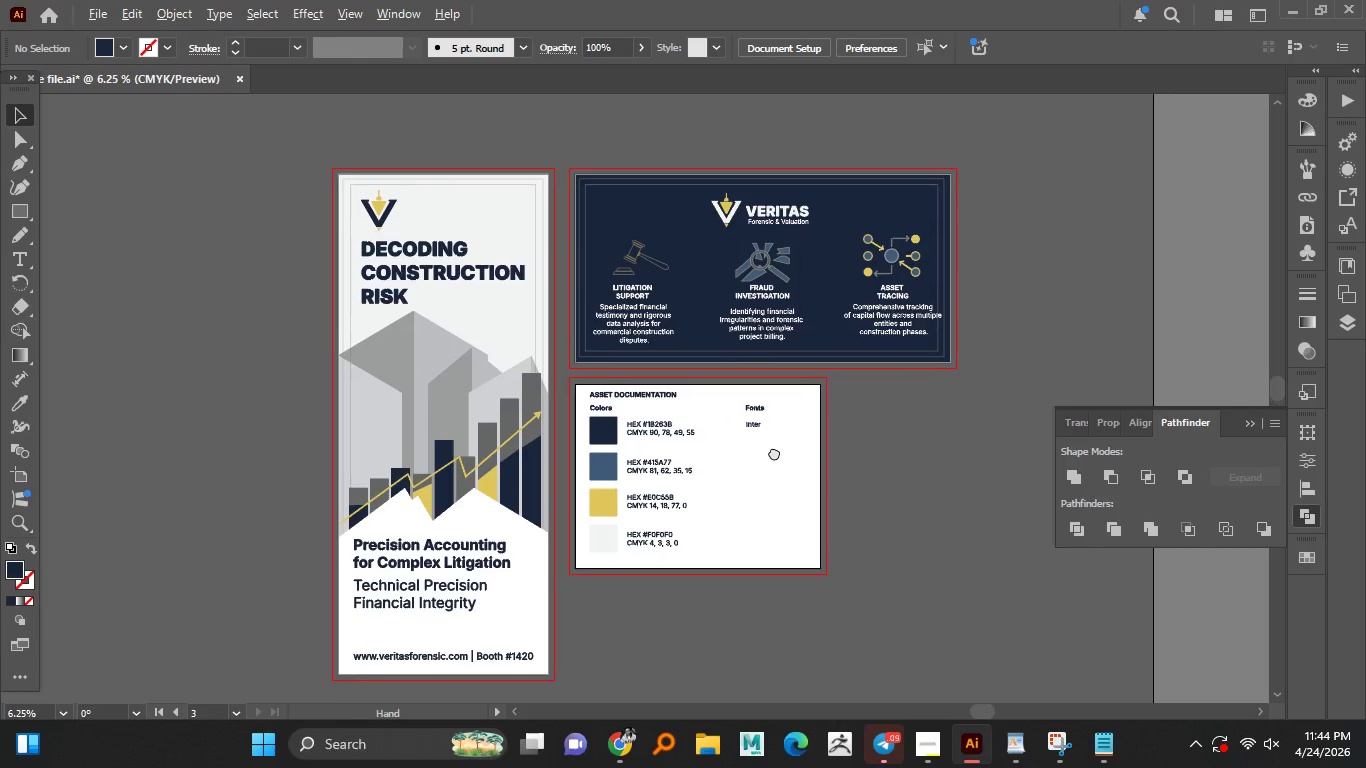 
key(Alt+AltLeft)
 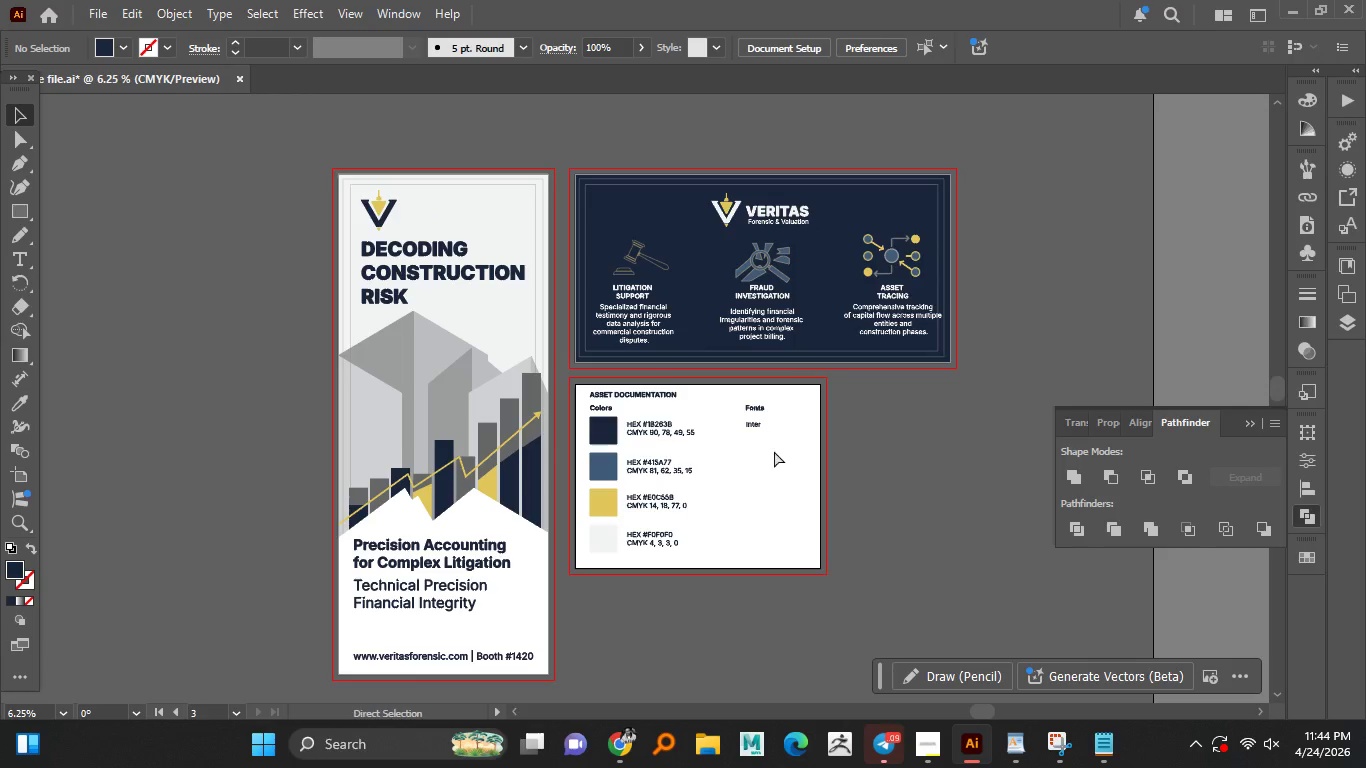 
key(Control+S)
 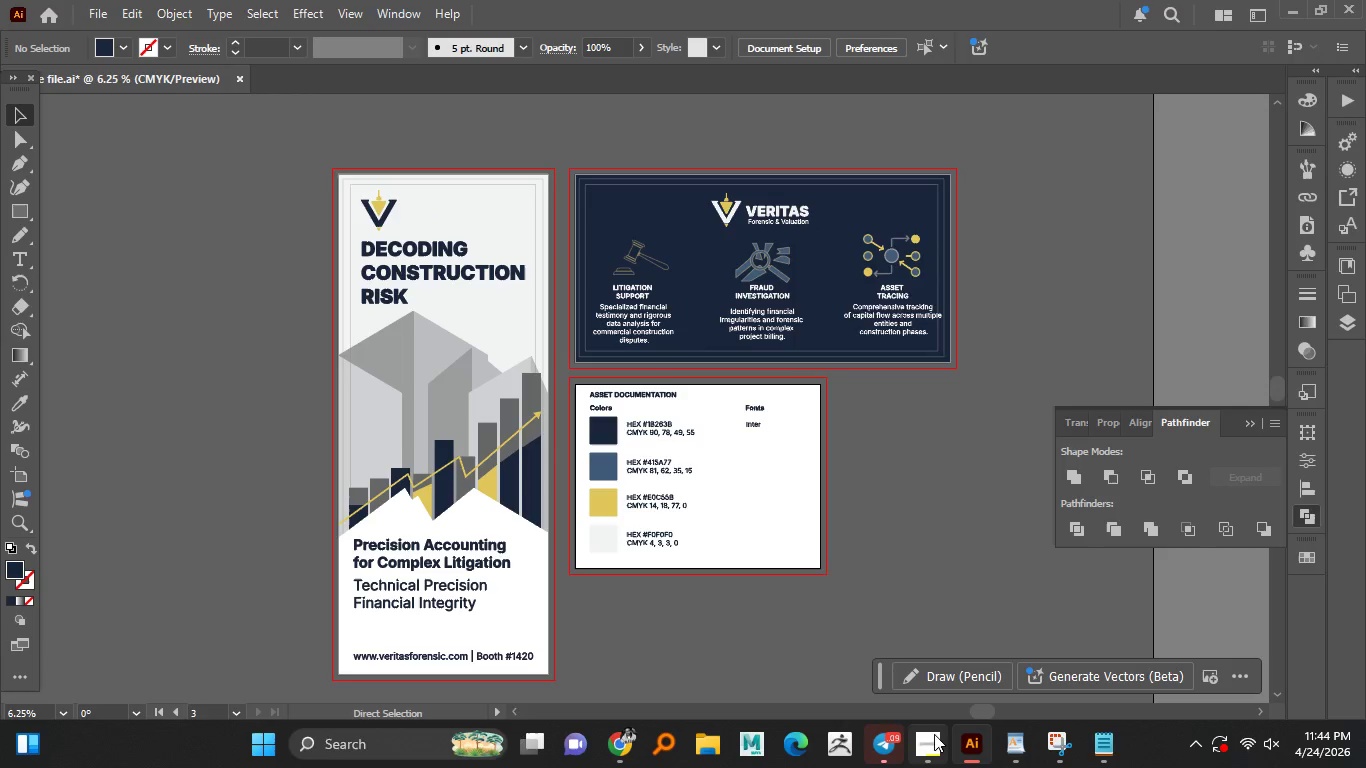 
left_click([946, 735])